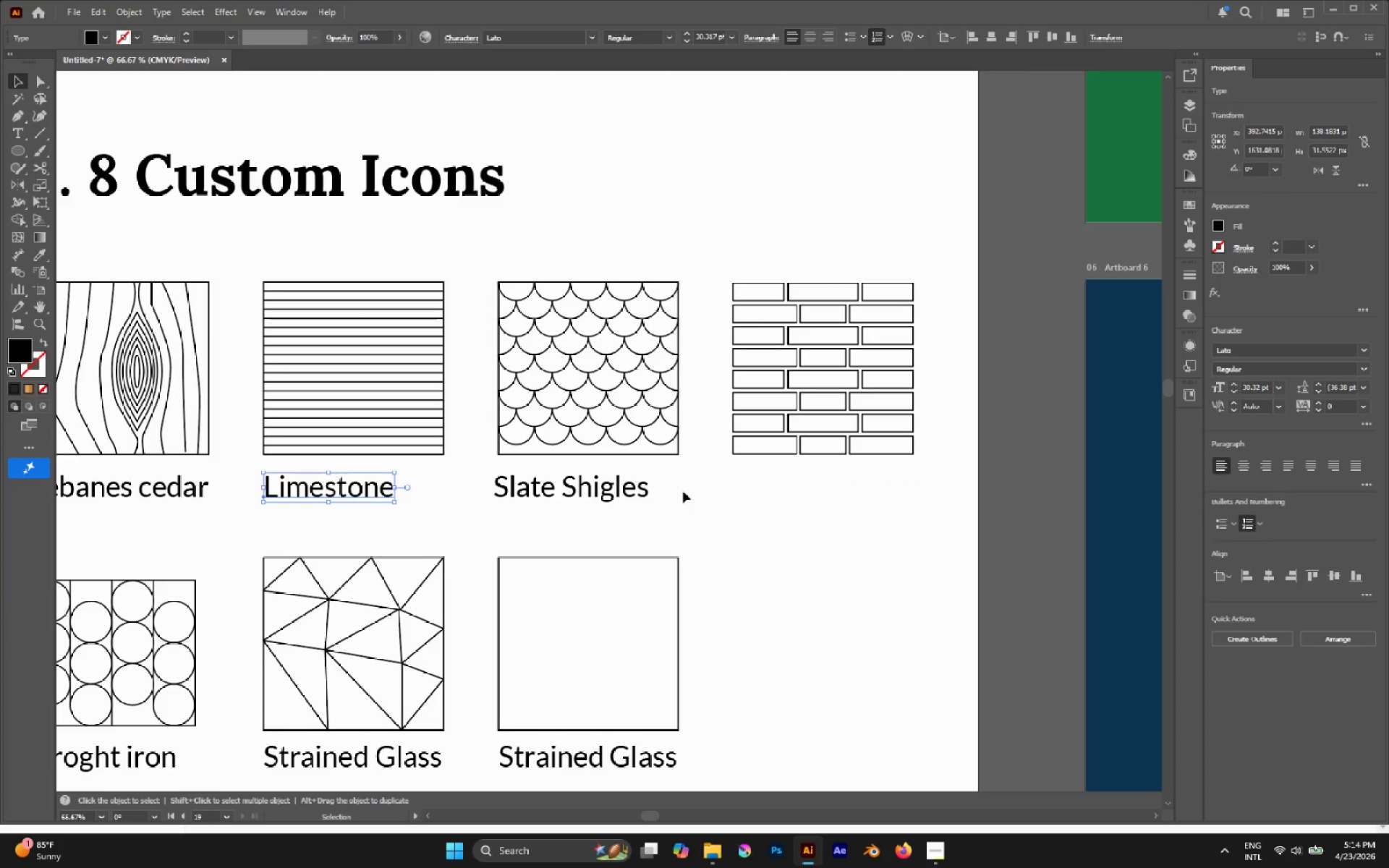 
hold_key(key=AltLeft, duration=2.14)
left_click_drag(start_coordinate=[601, 493], to_coordinate=[843, 512])
 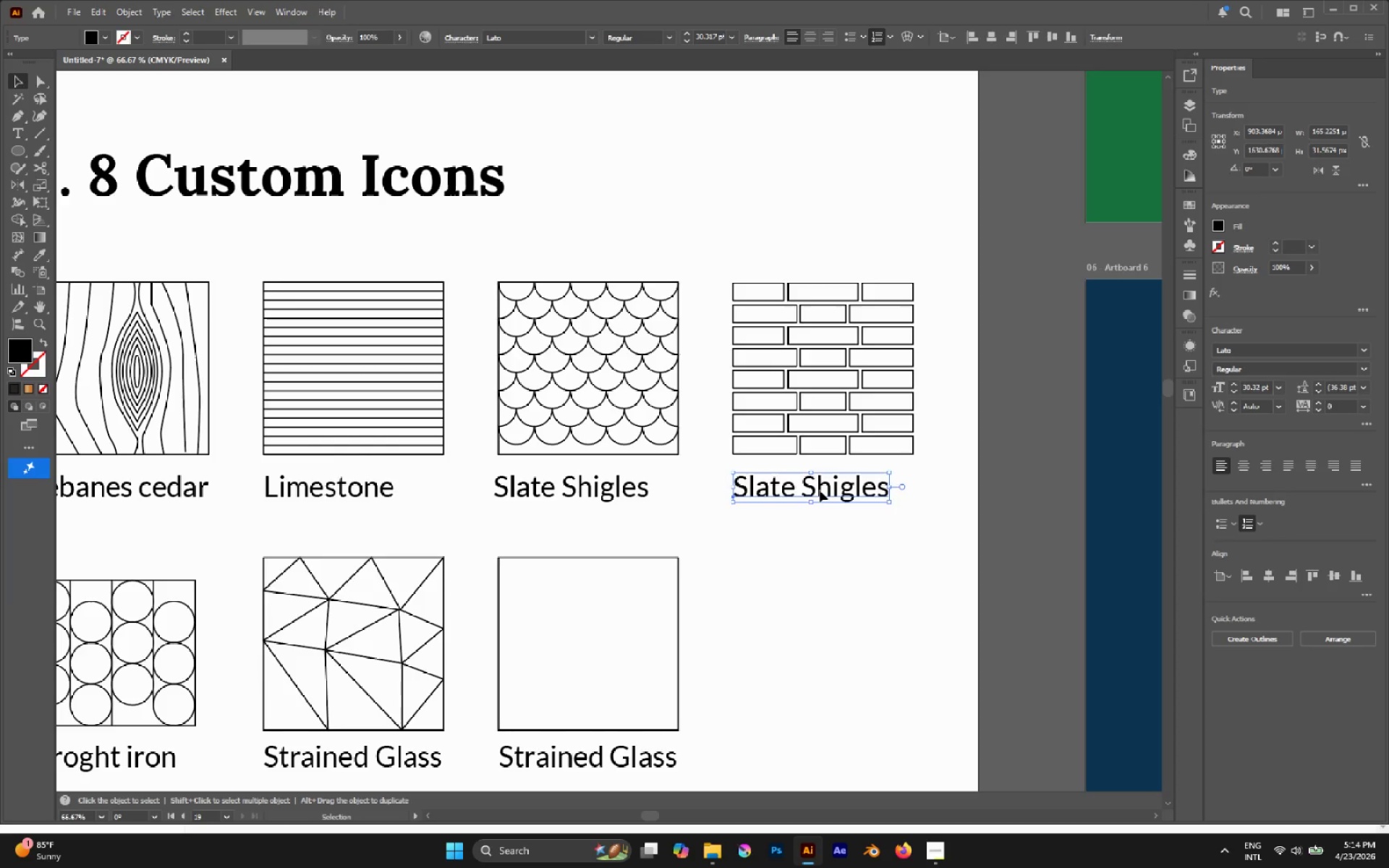 
hold_key(key=ShiftLeft, duration=1.64)
 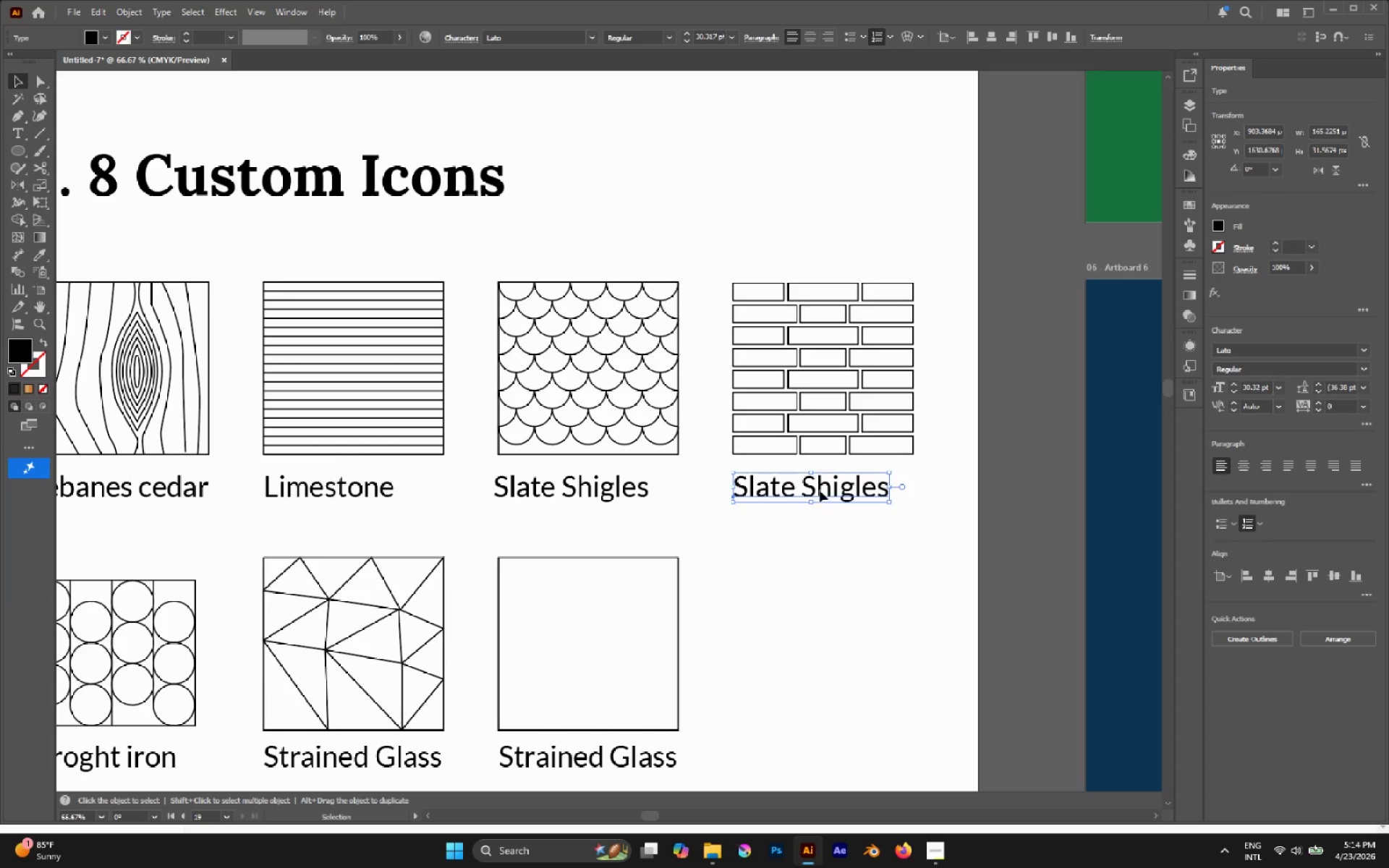 
double_click([820, 490])
 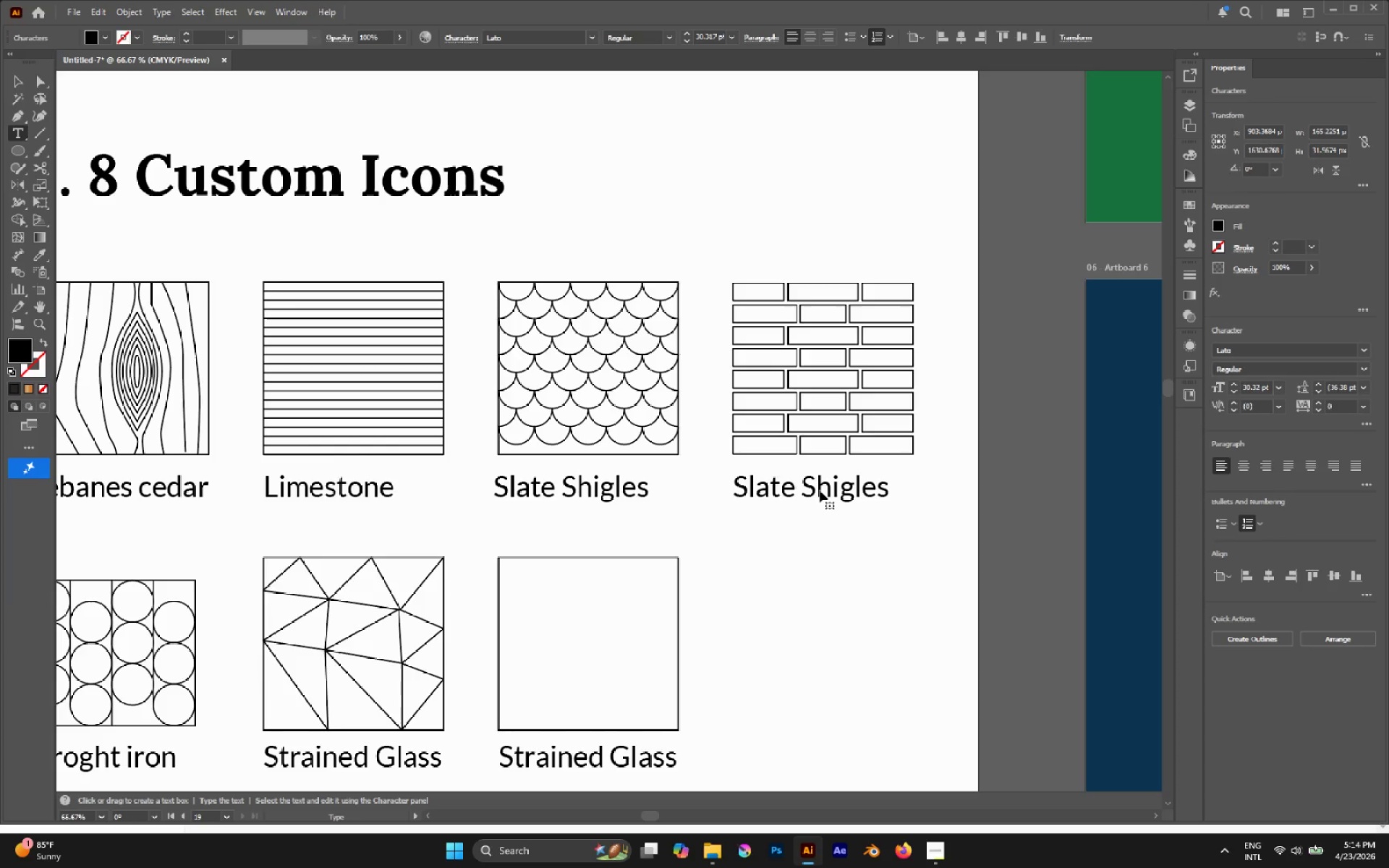 
triple_click([820, 490])
 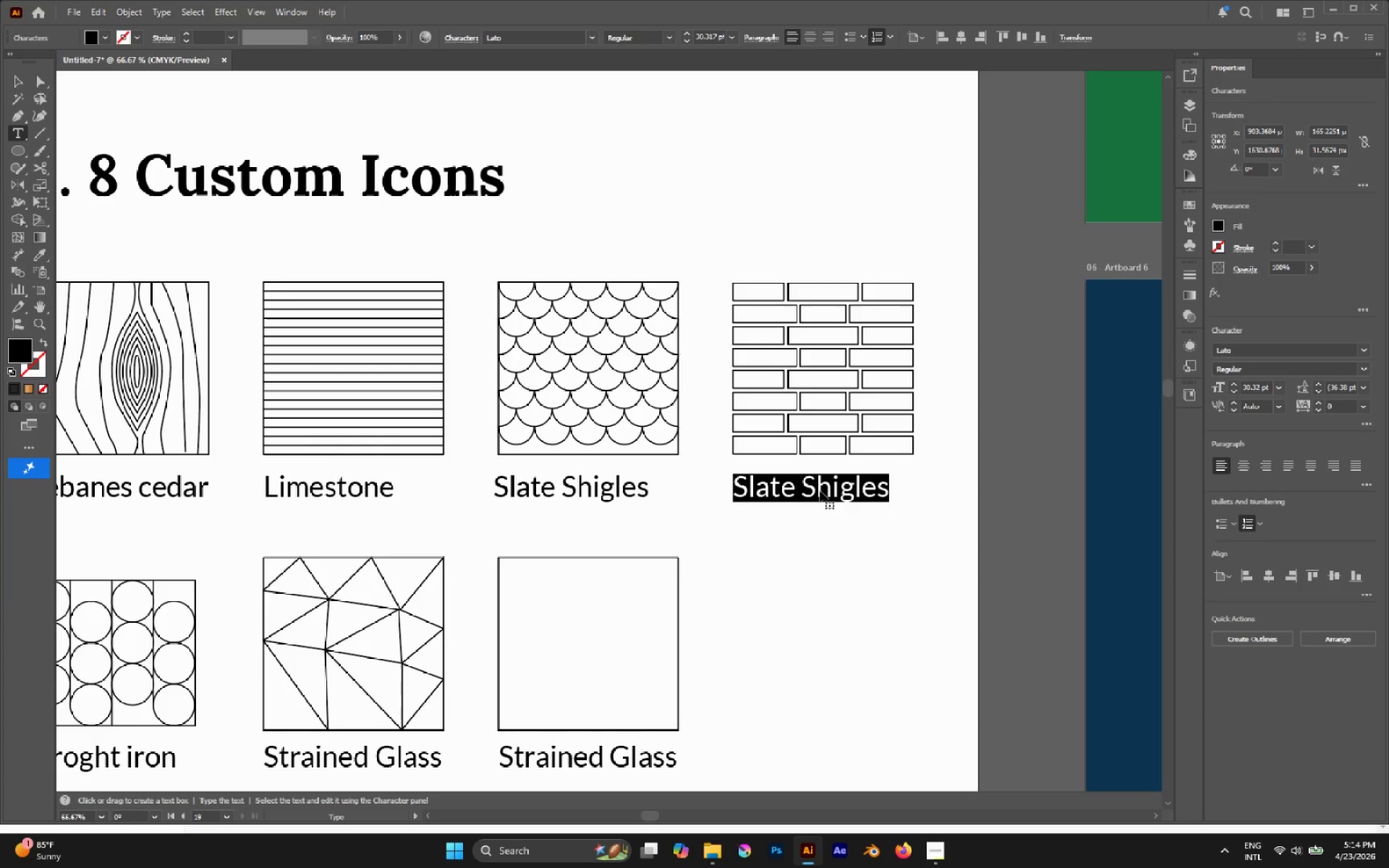 
type(Victorian Bricks)
key(Backspace)
type(work)
key(Escape)
 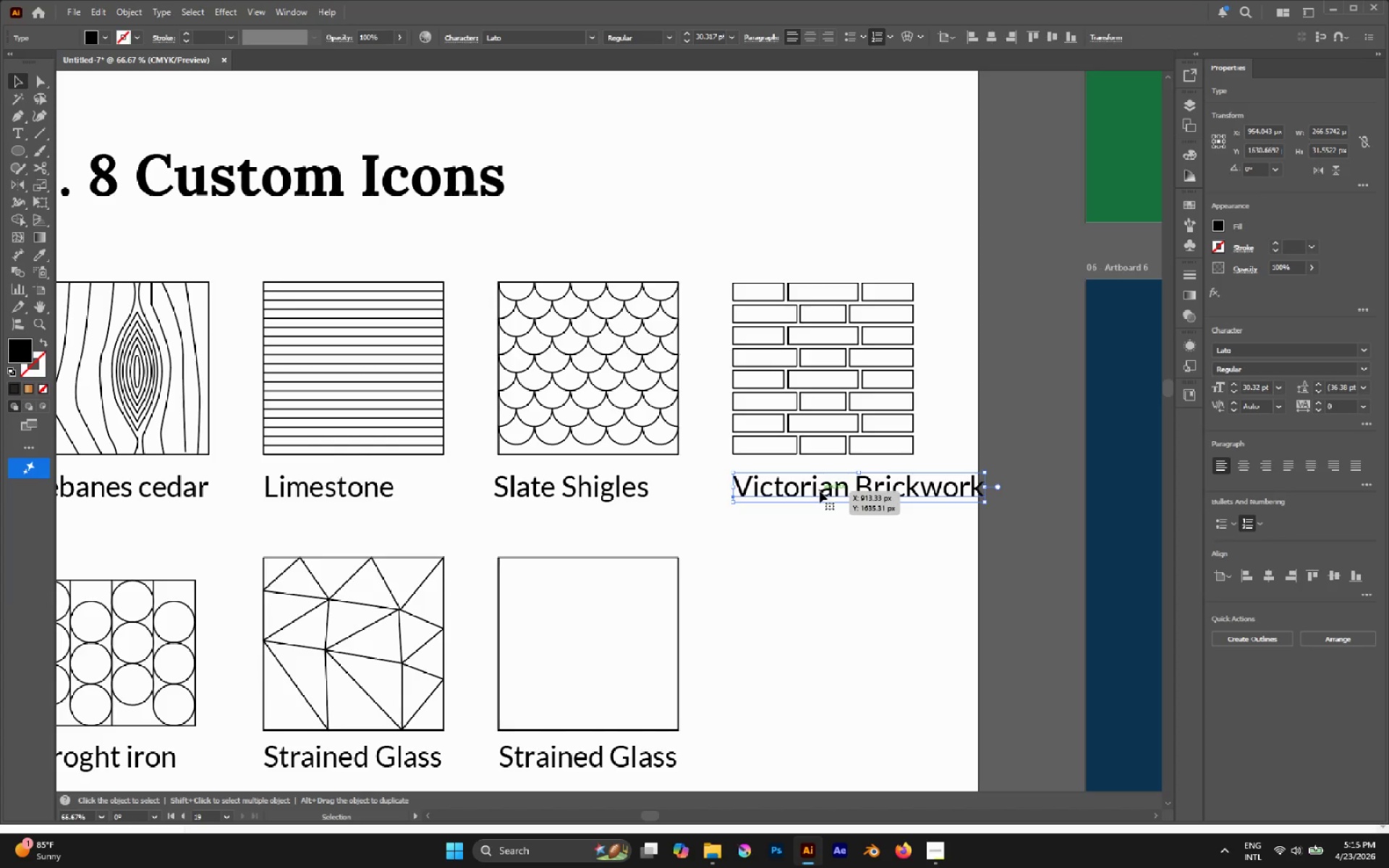 
hold_key(key=ShiftLeft, duration=3.94)
left_click_drag(start_coordinate=[981, 486], to_coordinate=[913, 478])
 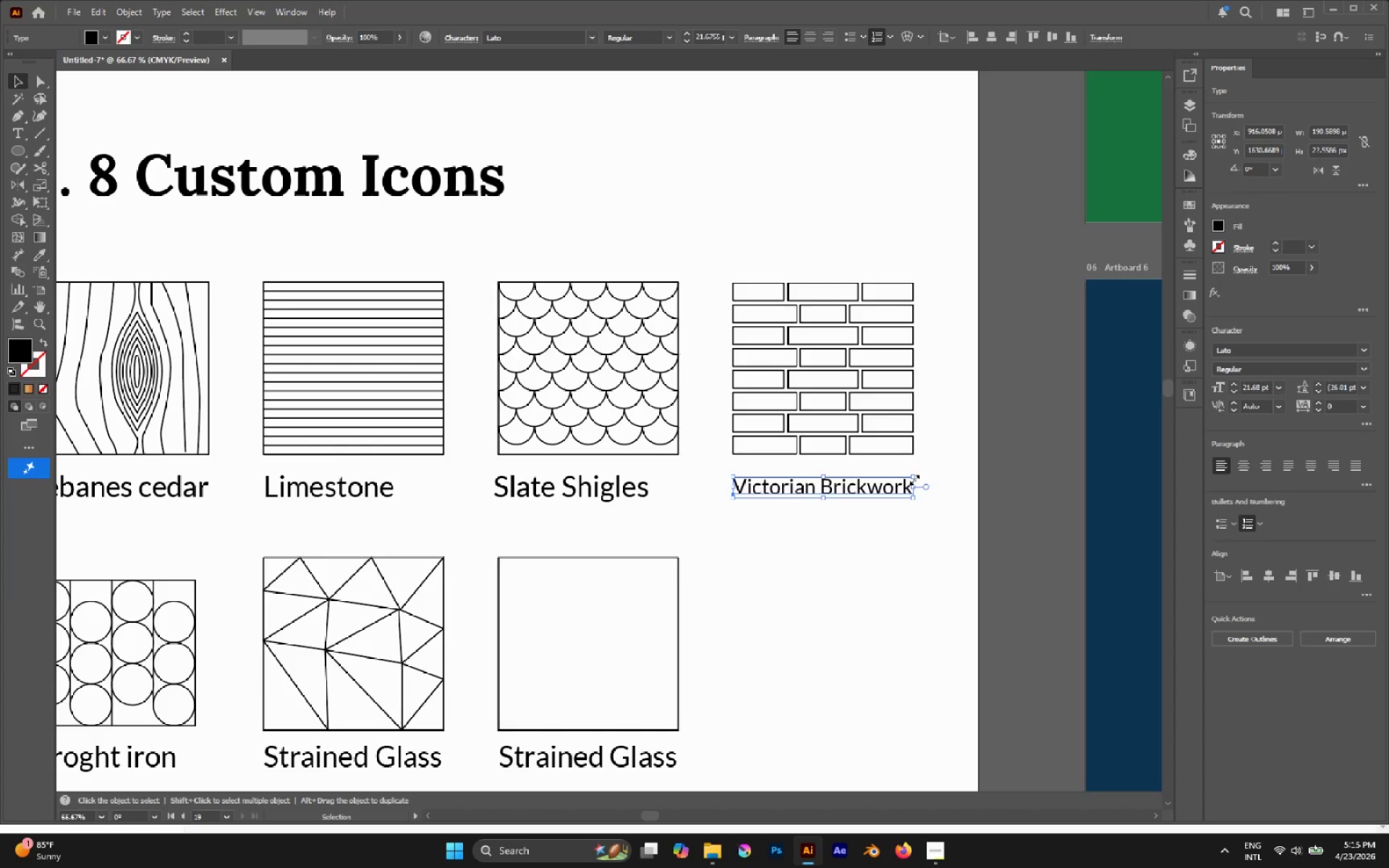 
key(Control+ControlLeft)
 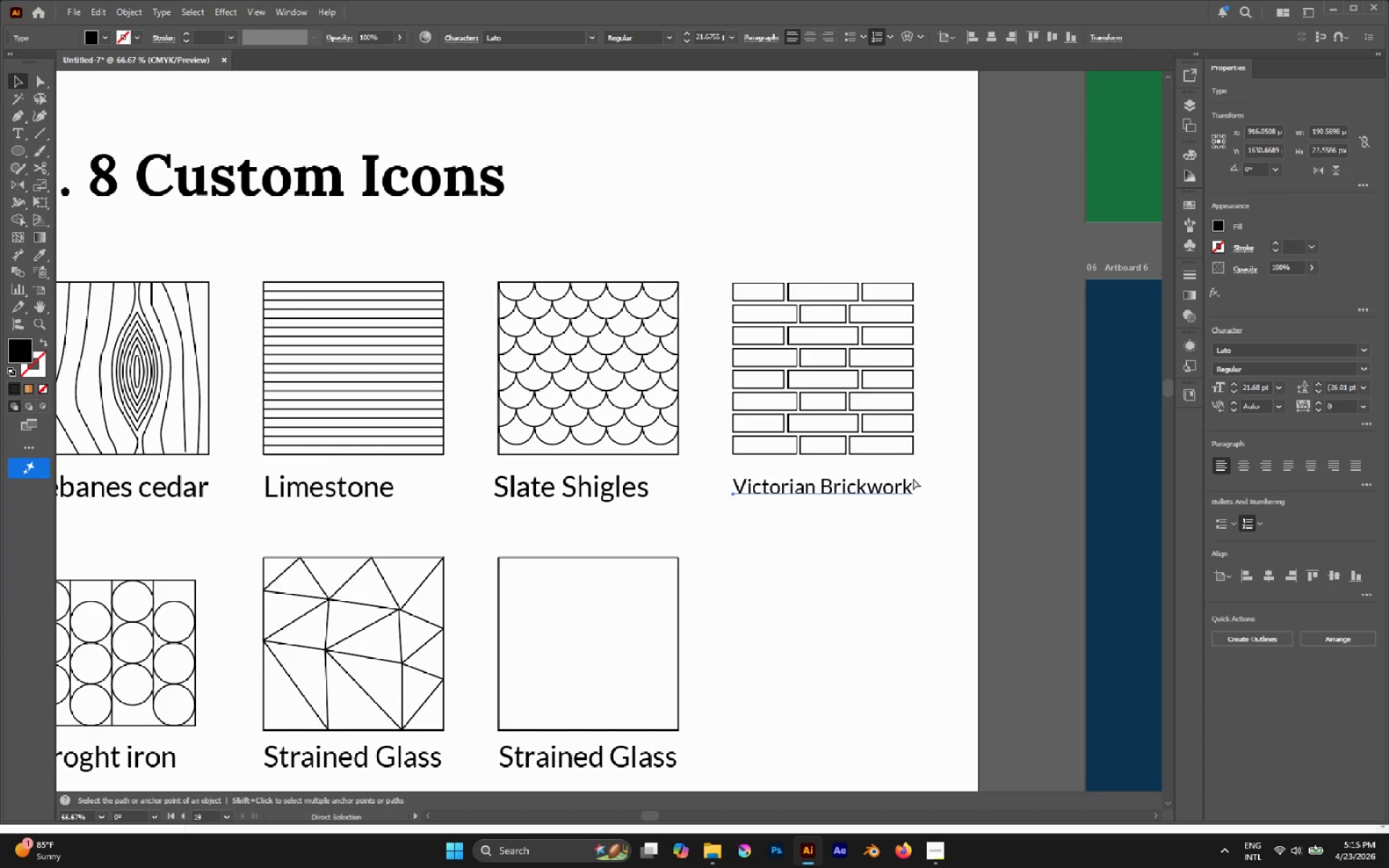 
key(Control+Z)
 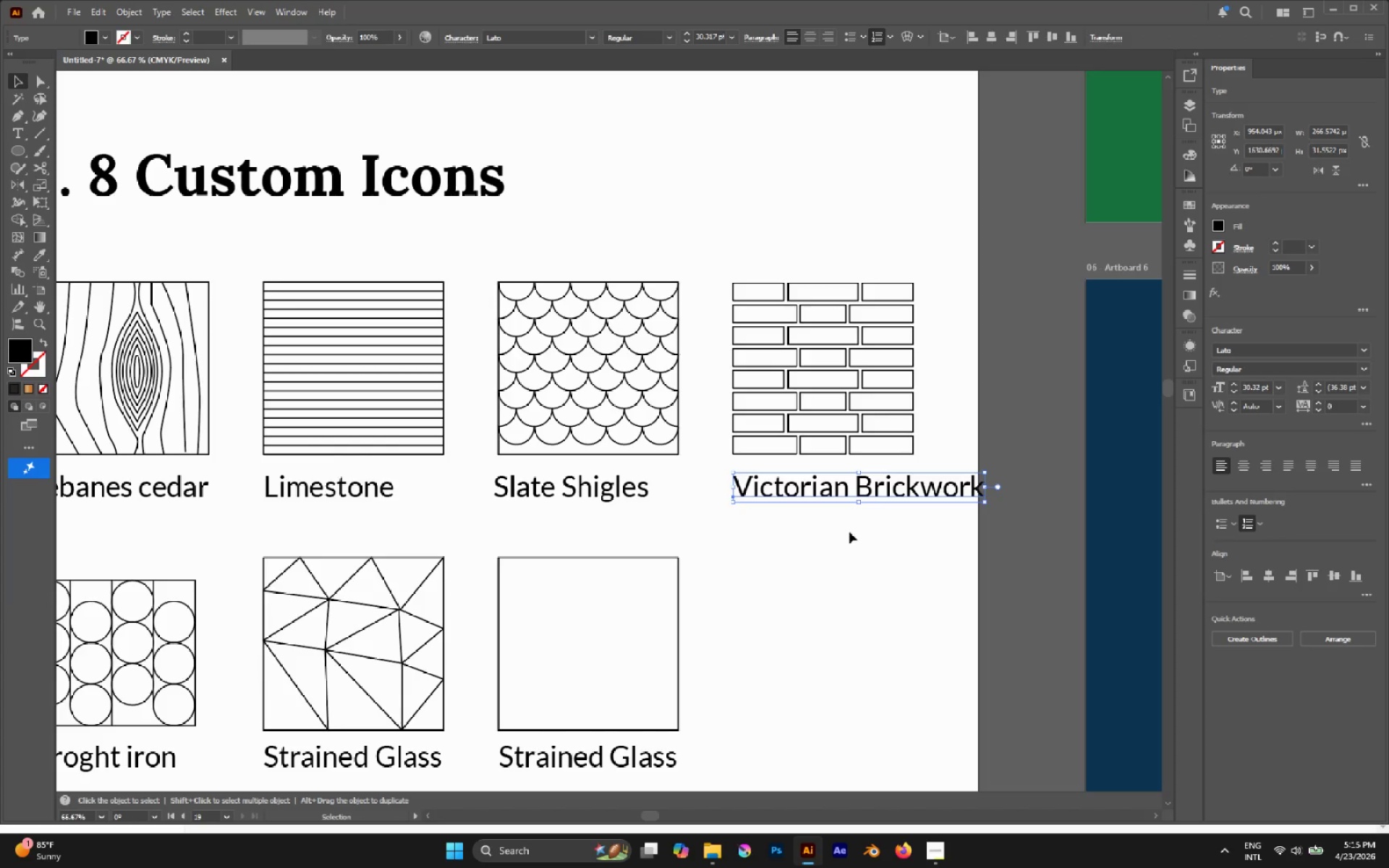 
hold_key(key=AltLeft, duration=0.42)
scroll: coordinate [850, 532], scroll_direction: down, amount: 2.0
 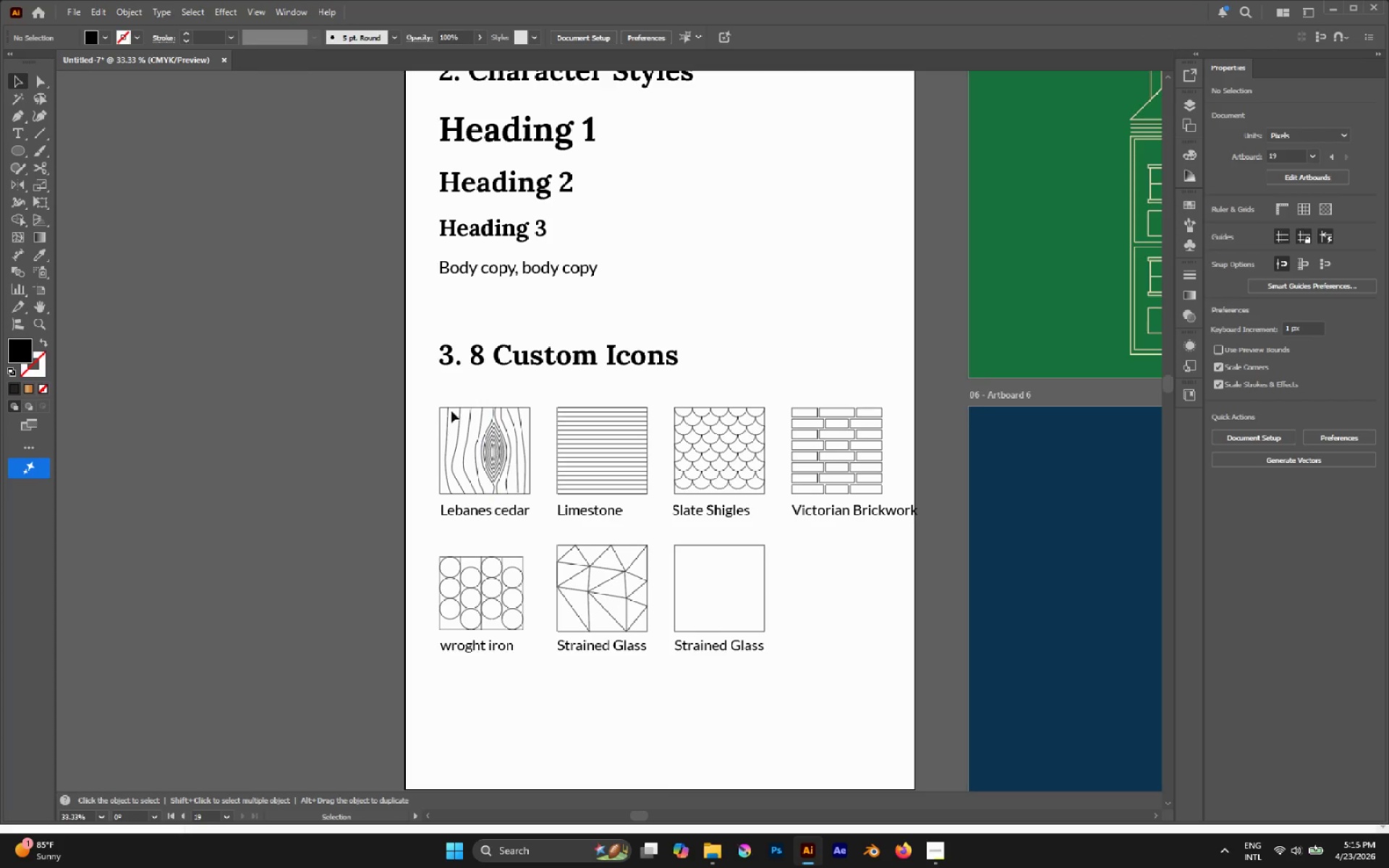 
left_click_drag(start_coordinate=[431, 375], to_coordinate=[945, 691])
 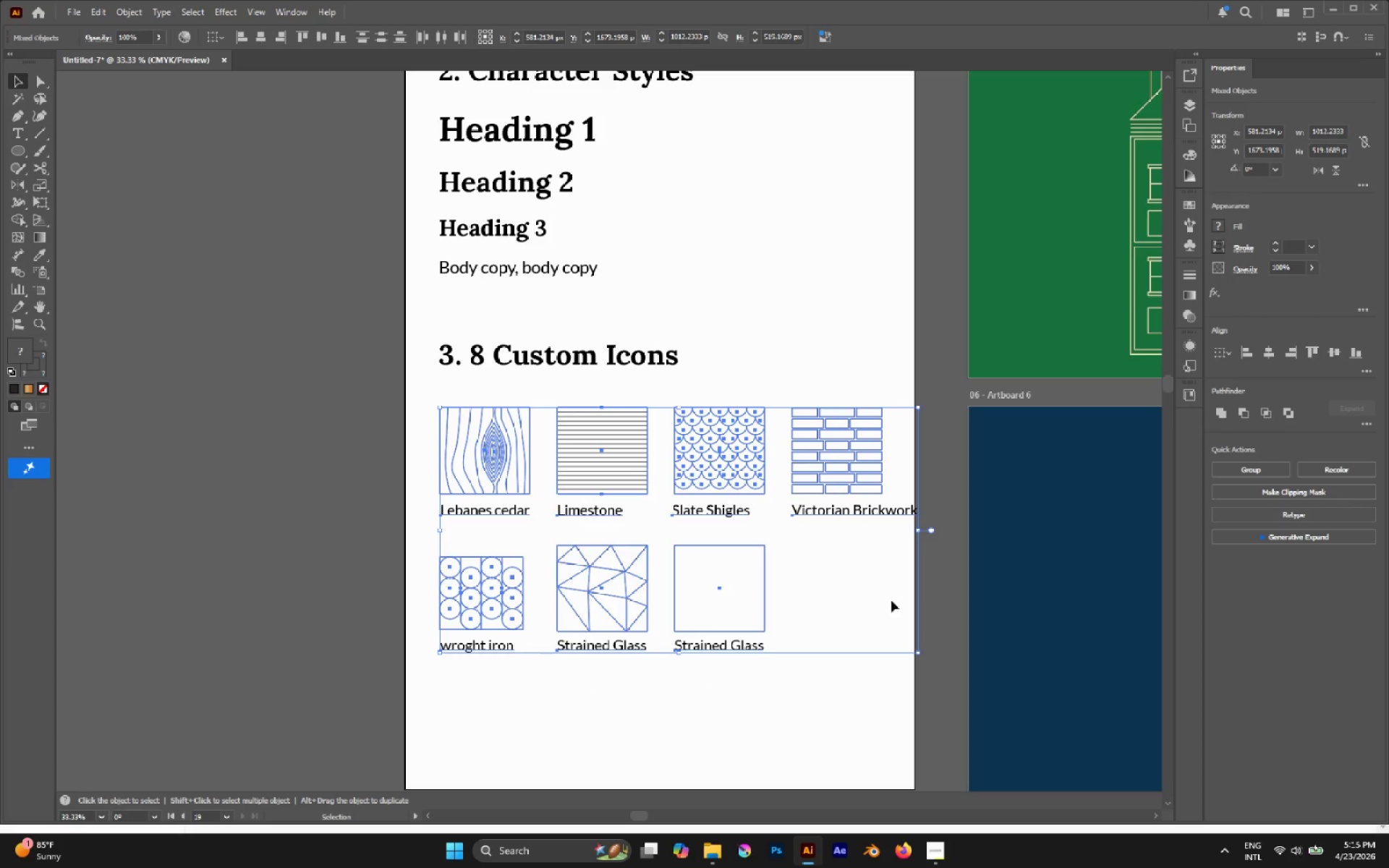 
left_click([885, 590])
 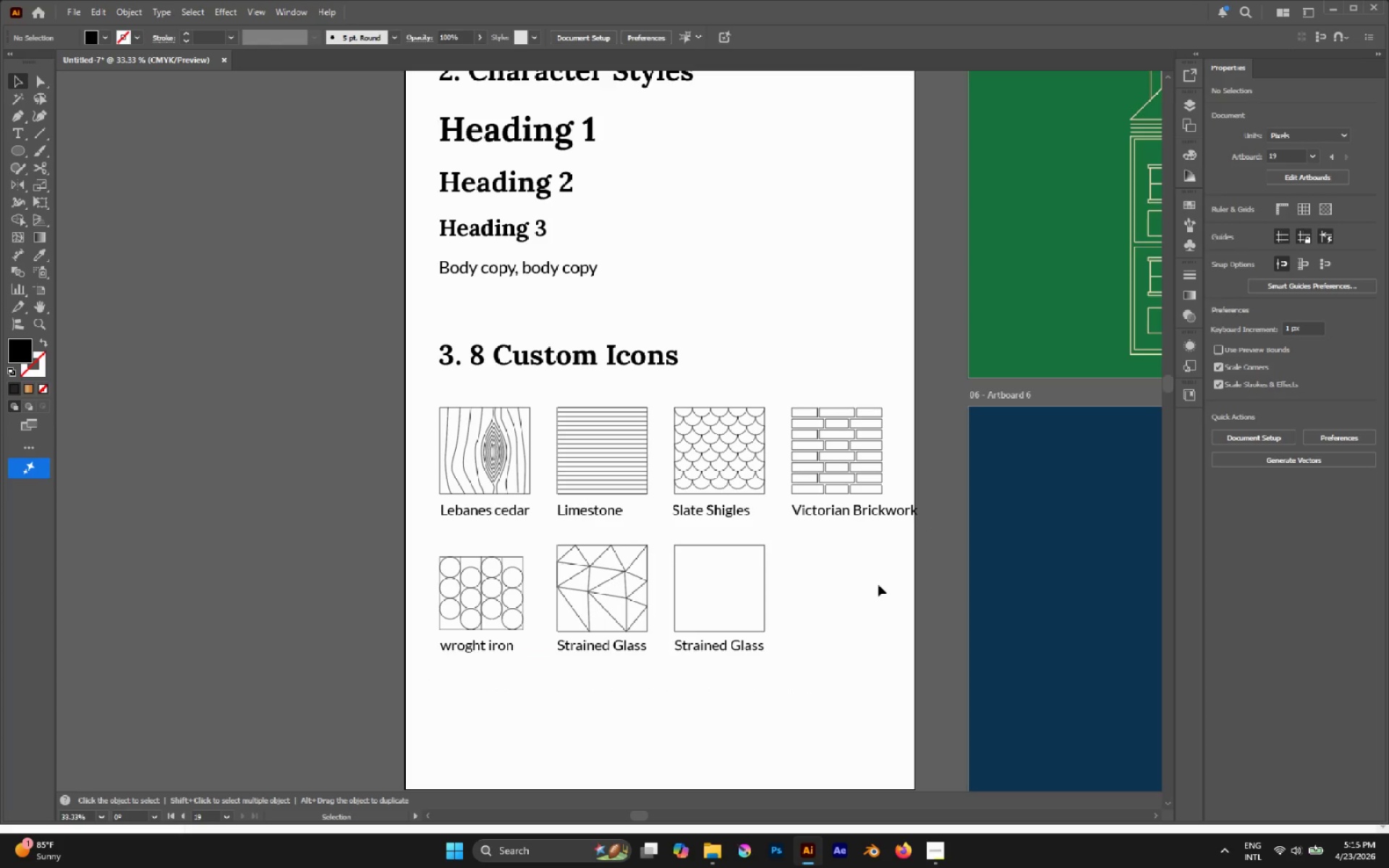 
key(T)
 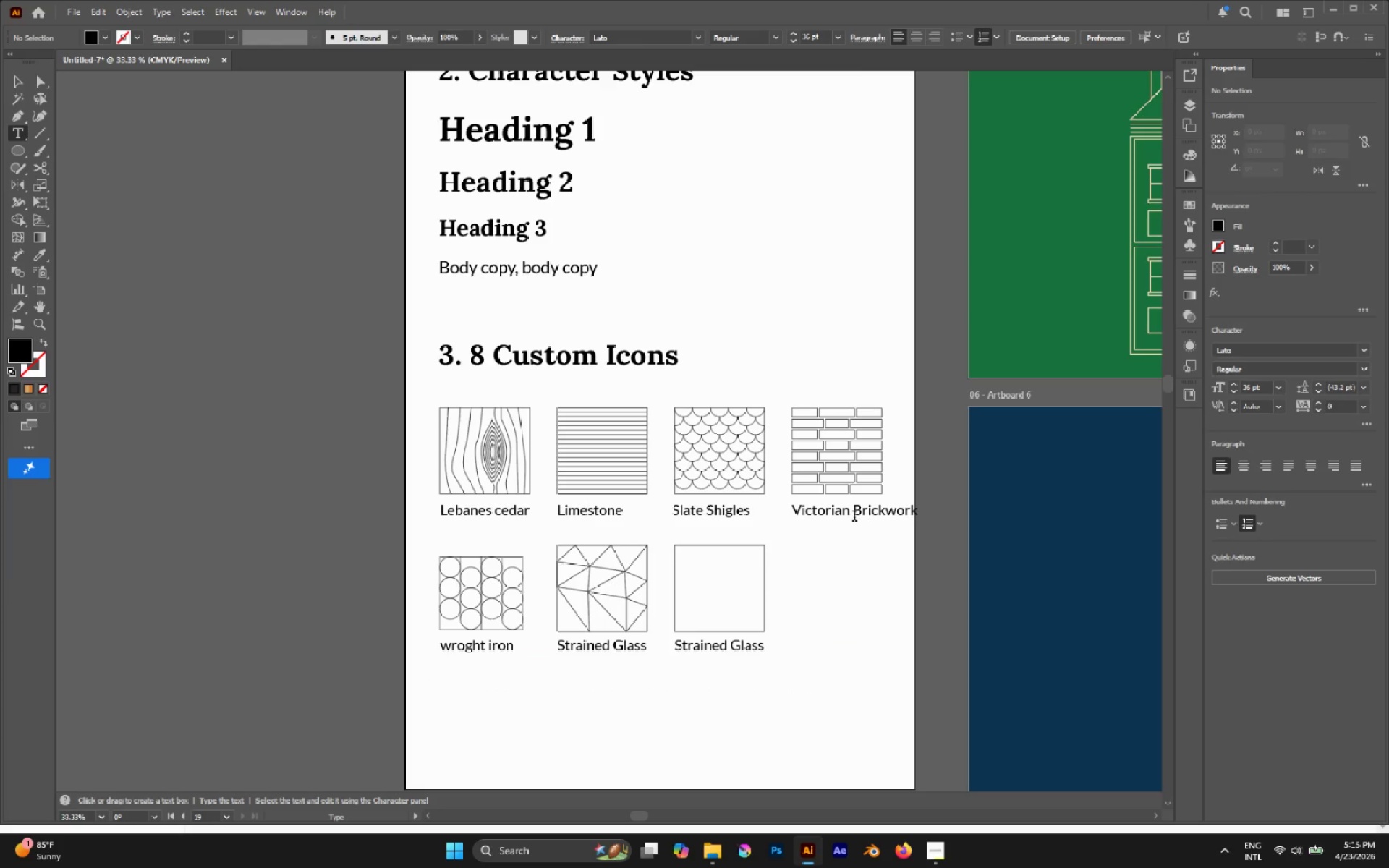 
left_click([853, 509])
 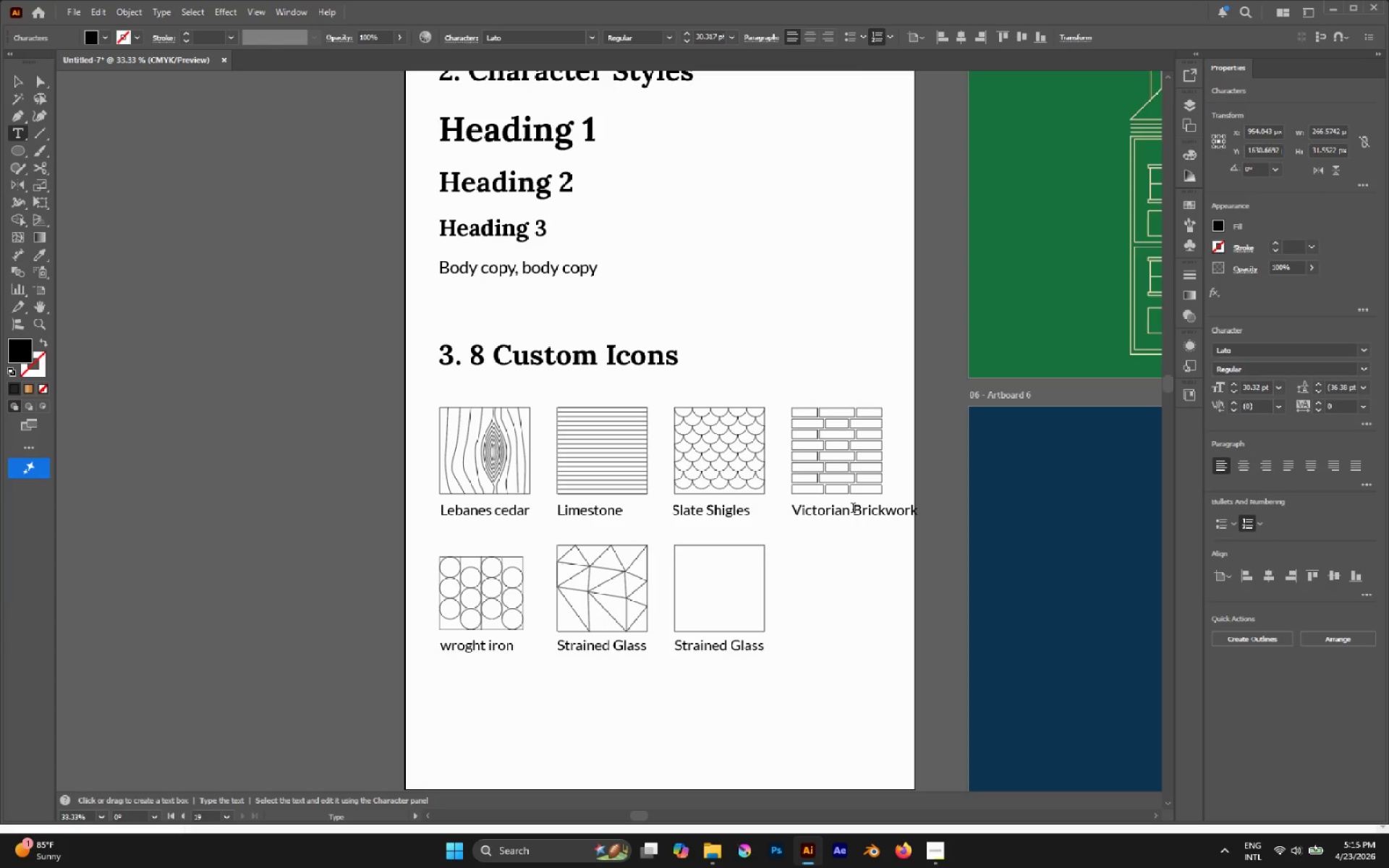 
key(Enter)
 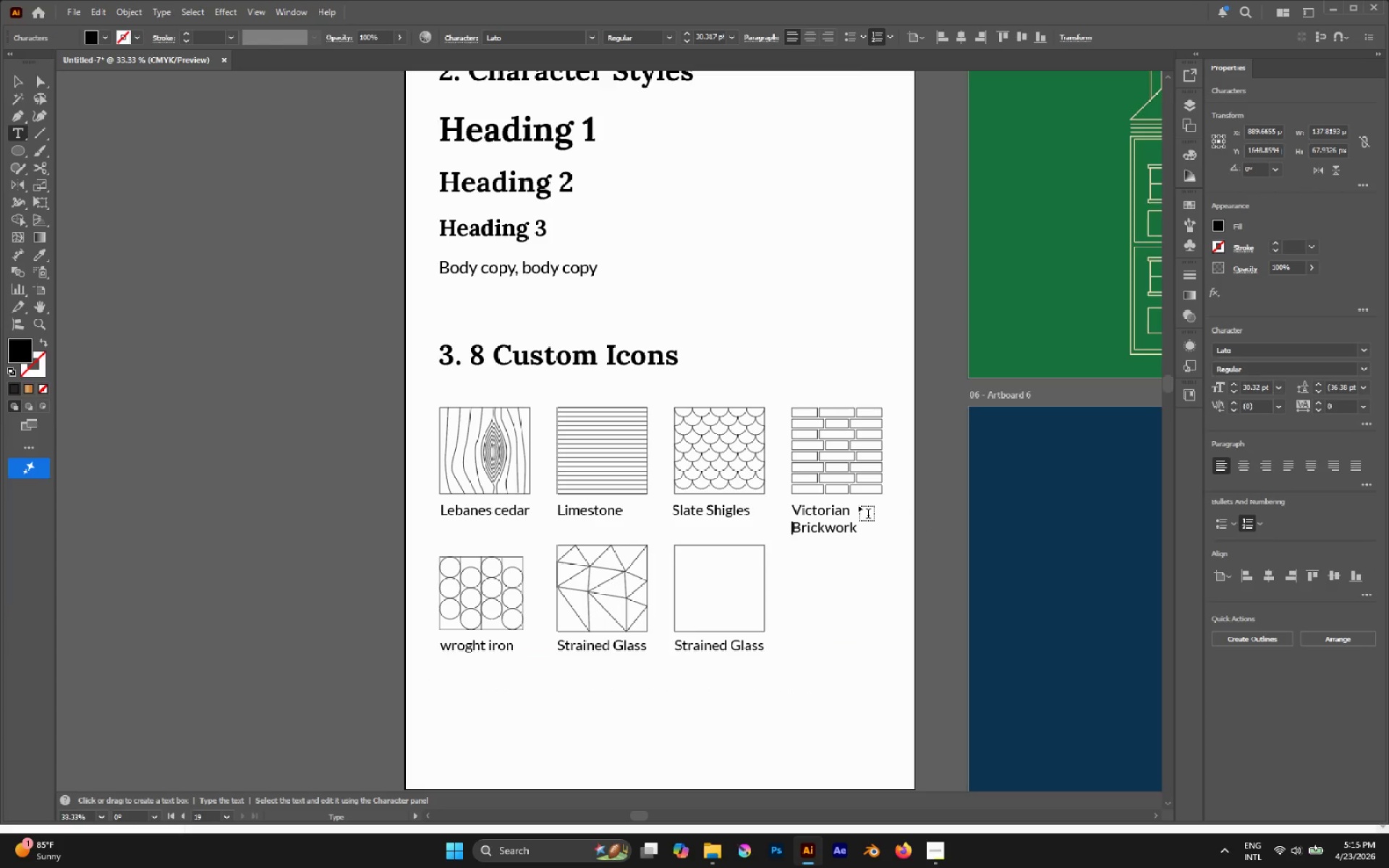 
key(V)
 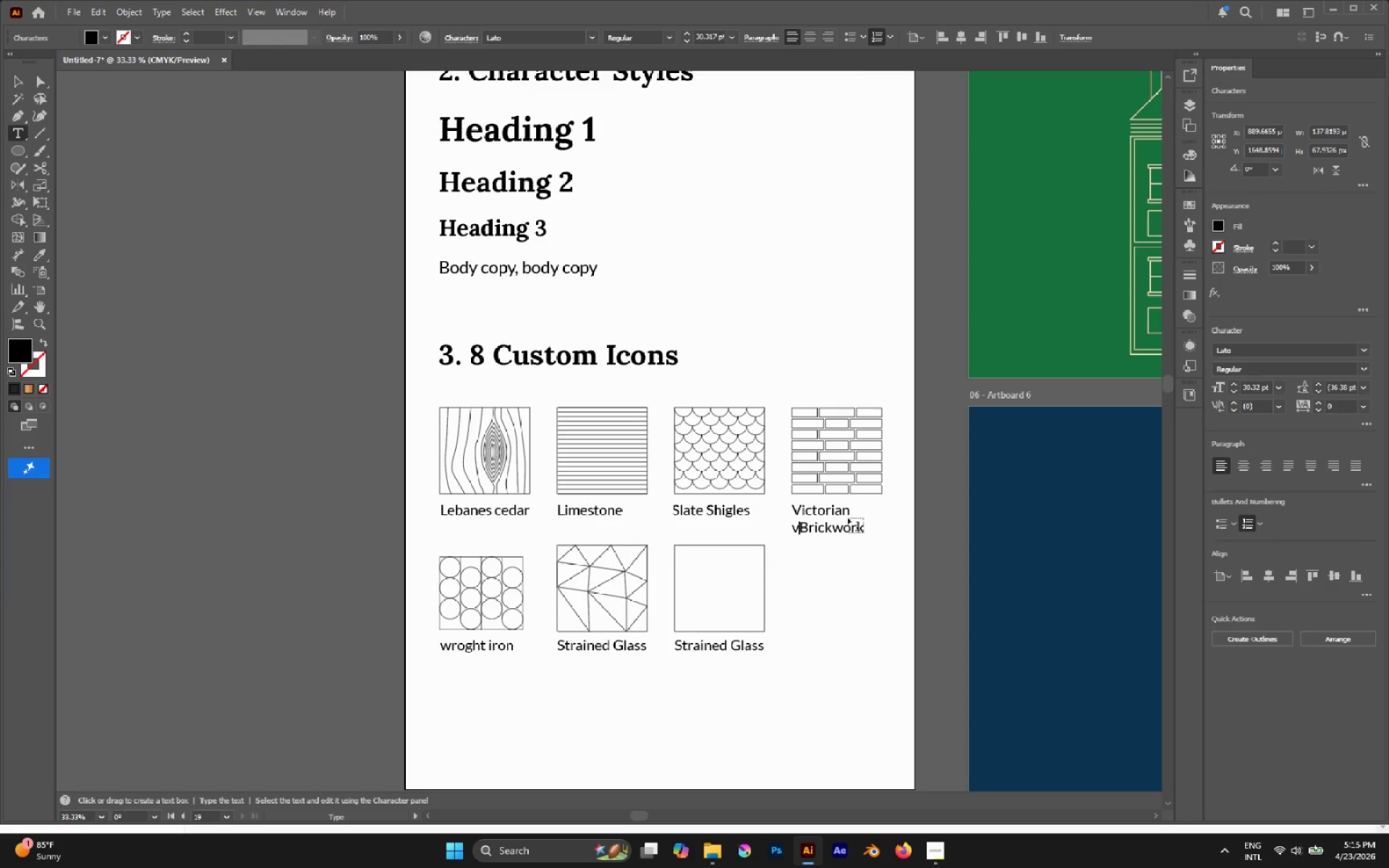 
key(Backspace)
 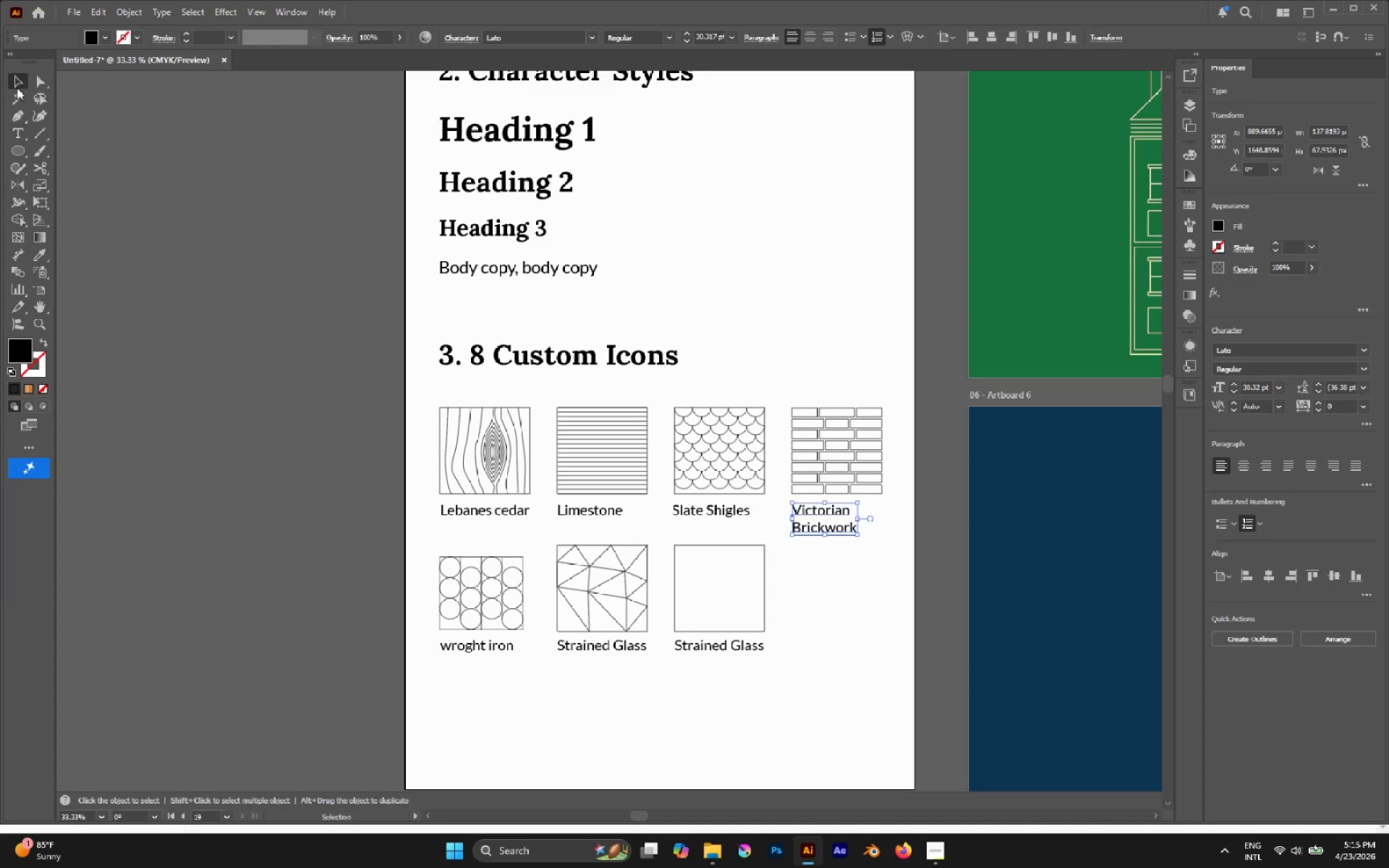 
double_click([187, 308])
 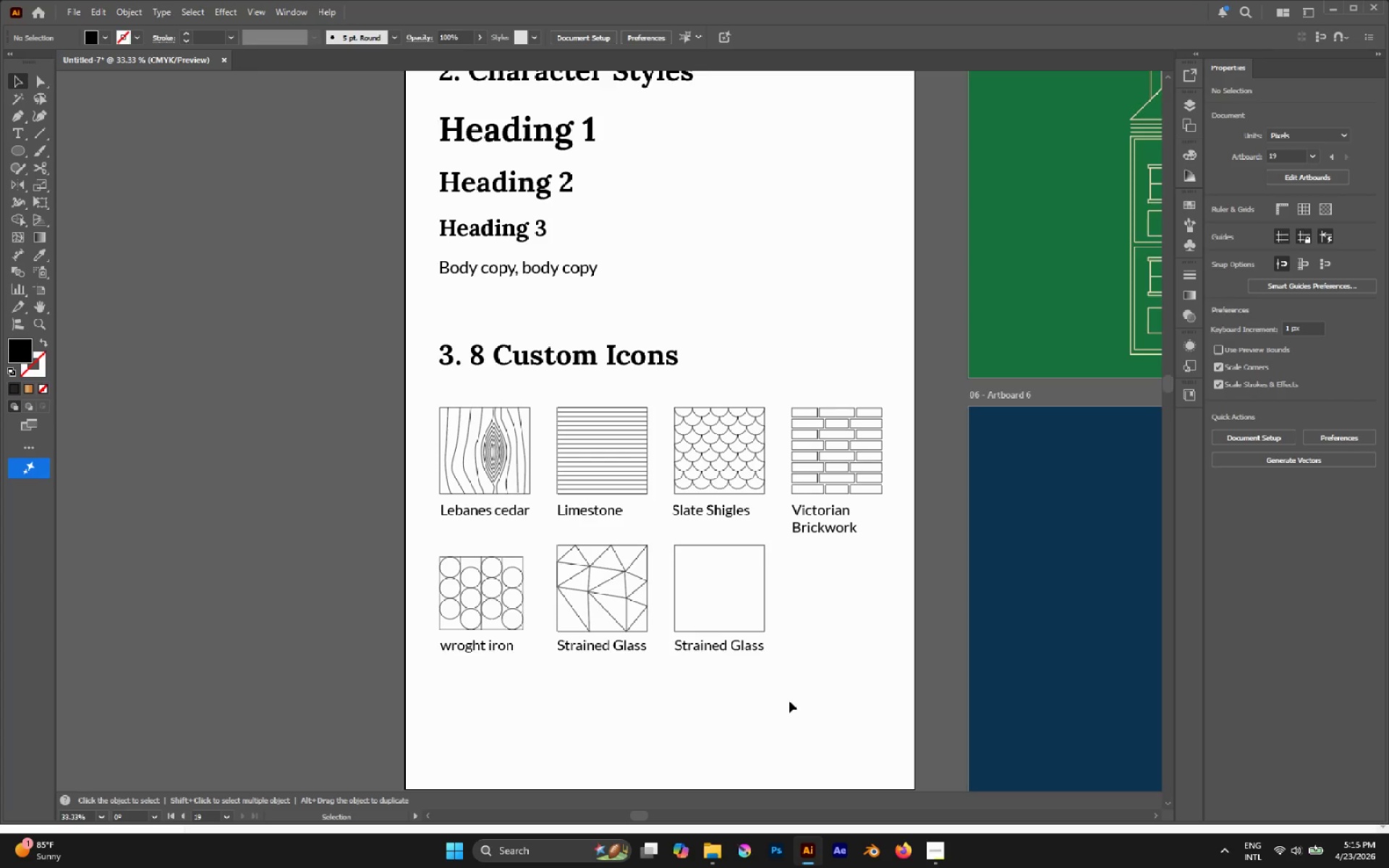 
hold_key(key=AltLeft, duration=1.02)
scroll: coordinate [749, 649], scroll_direction: up, amount: 2.0
 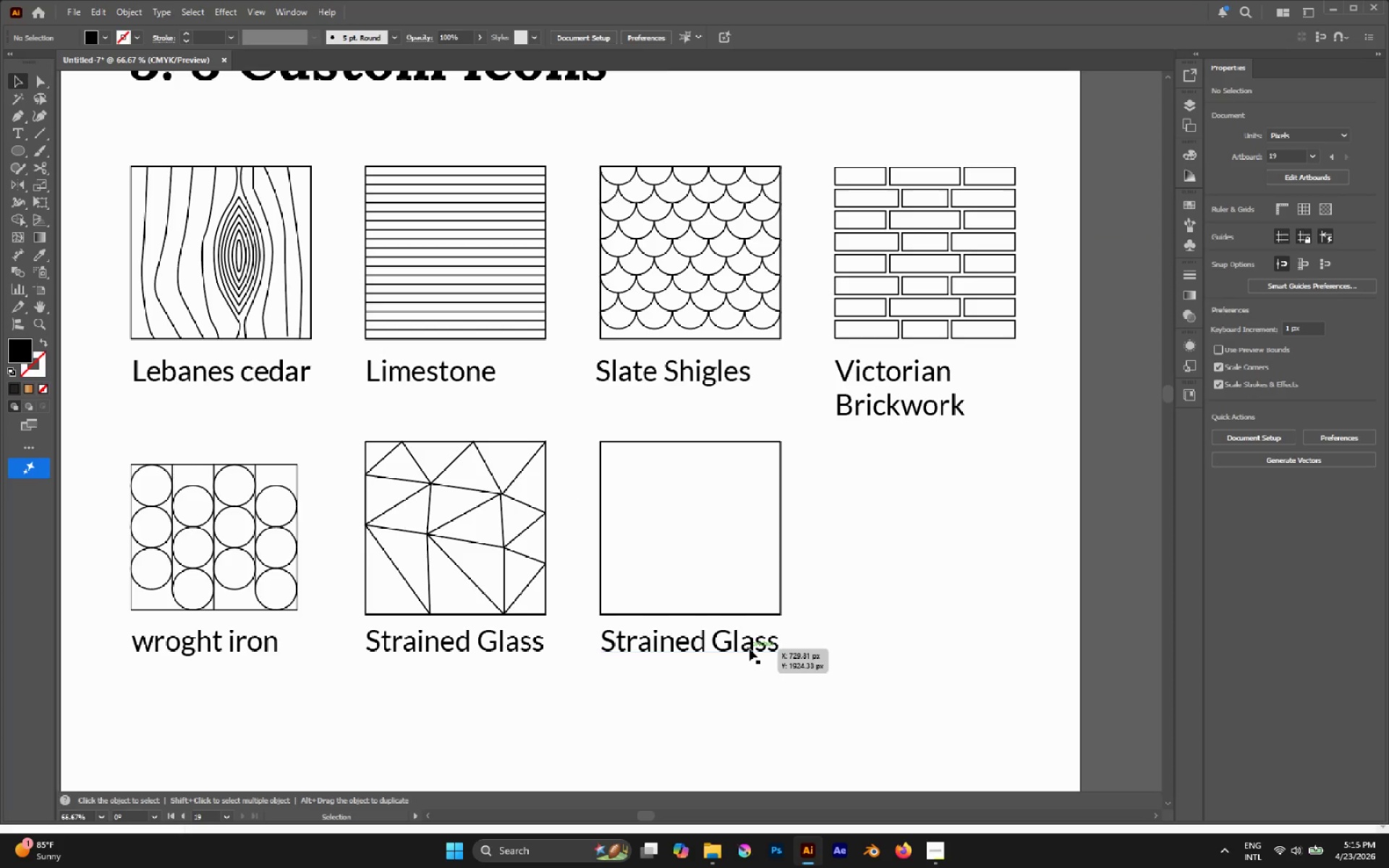 
double_click([749, 649])
 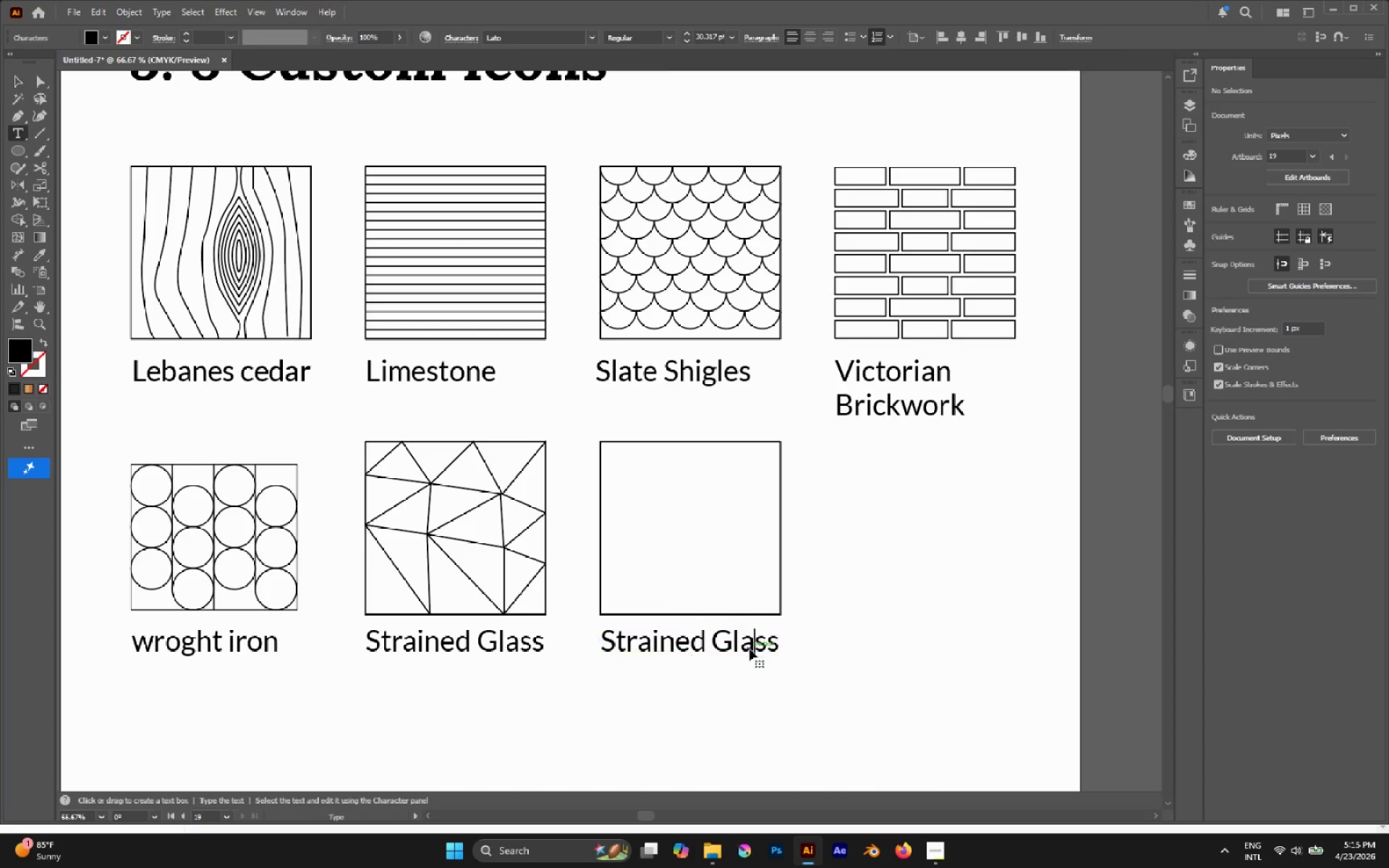 
triple_click([749, 649])
 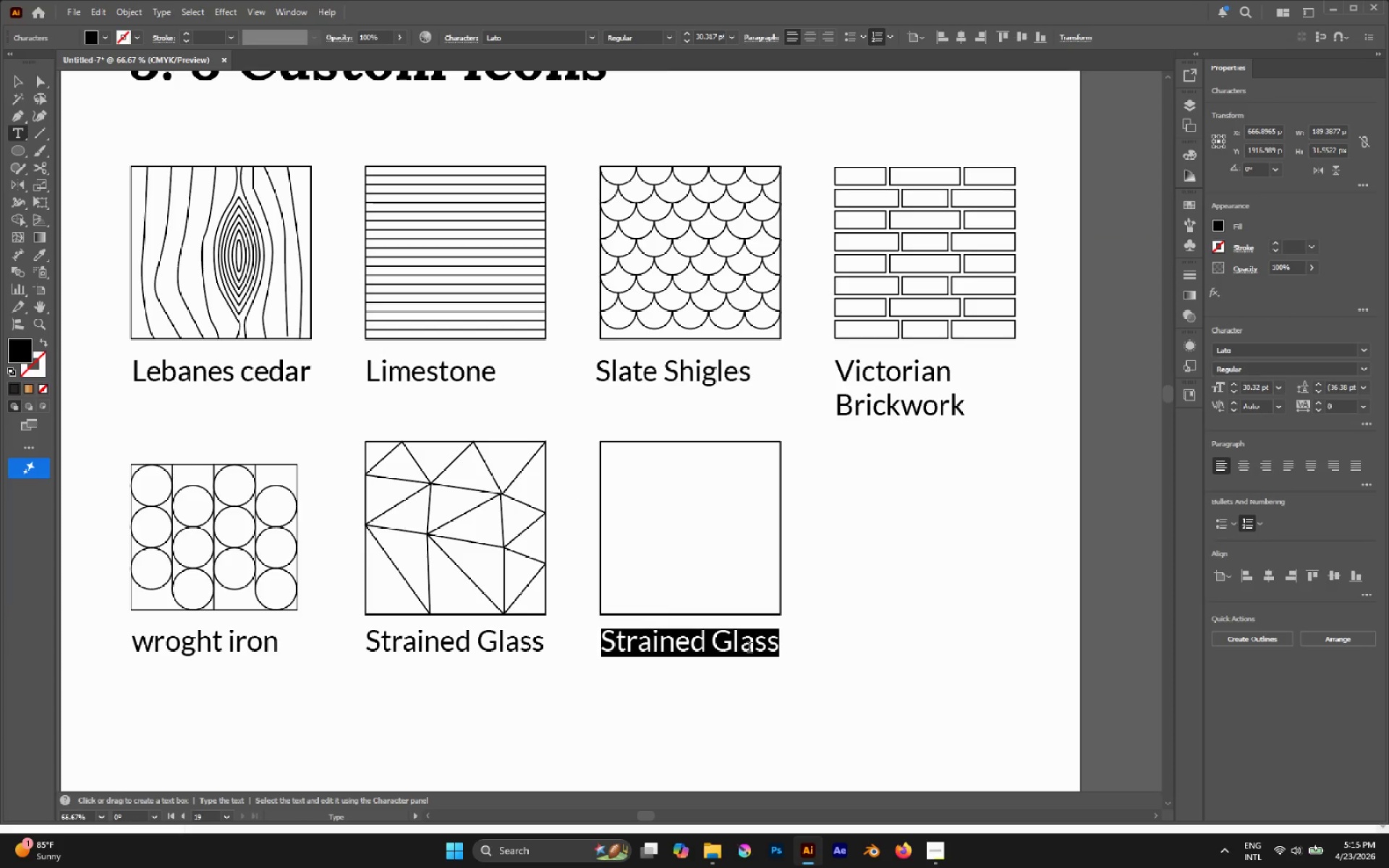 
type(Copper gluttering)
 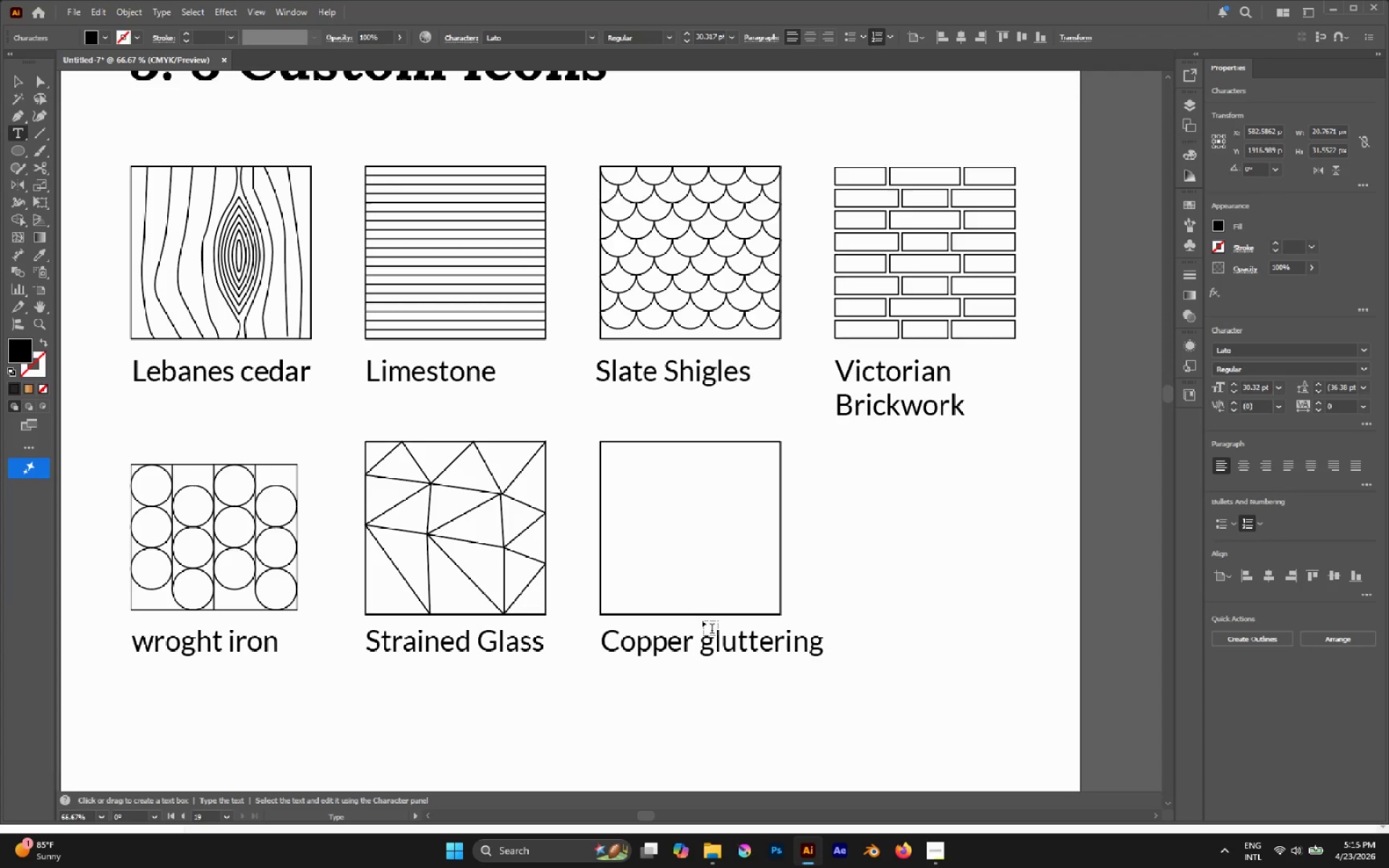 
left_click_drag(start_coordinate=[712, 642], to_coordinate=[702, 642])
 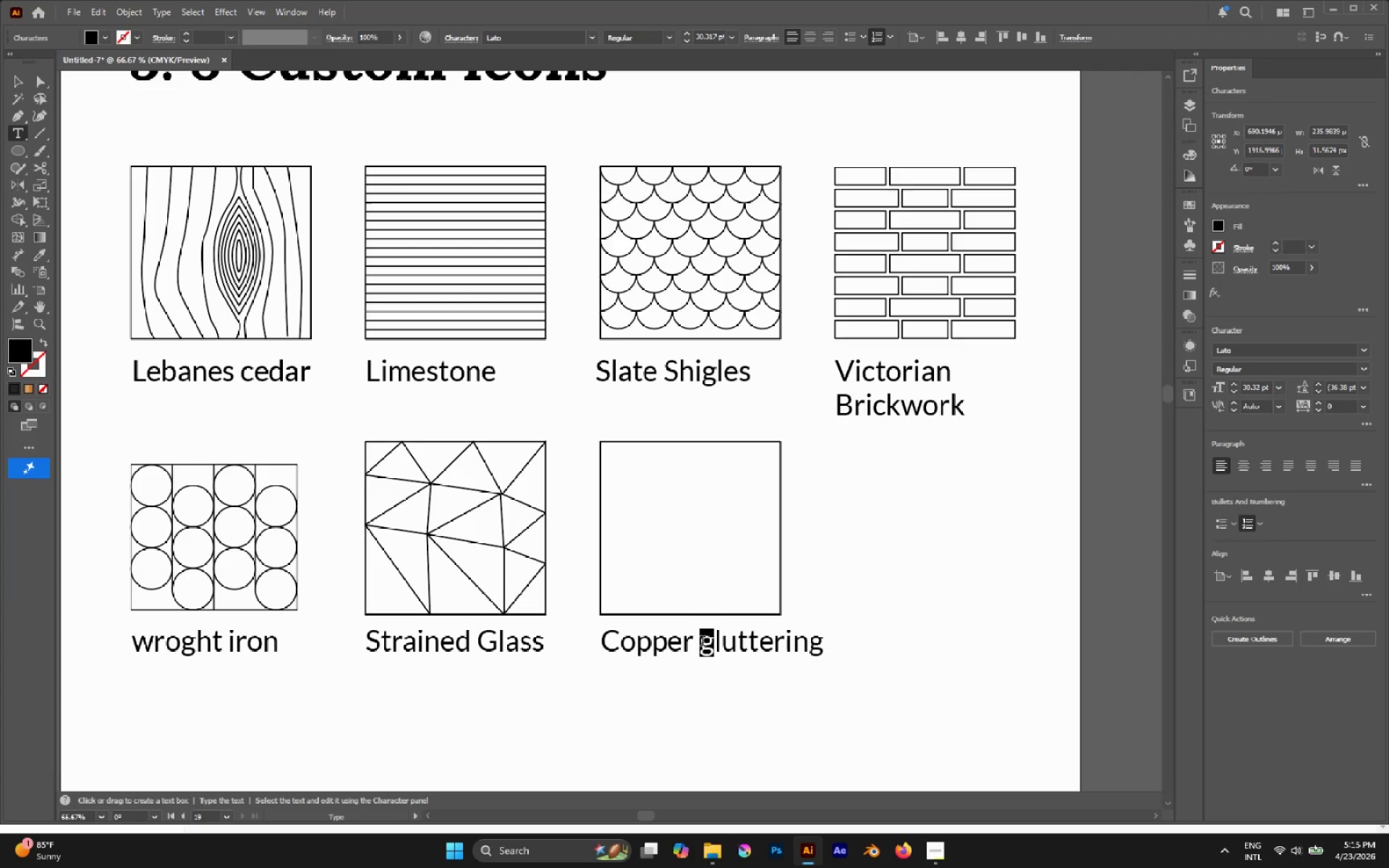 
key(Shift+G)
 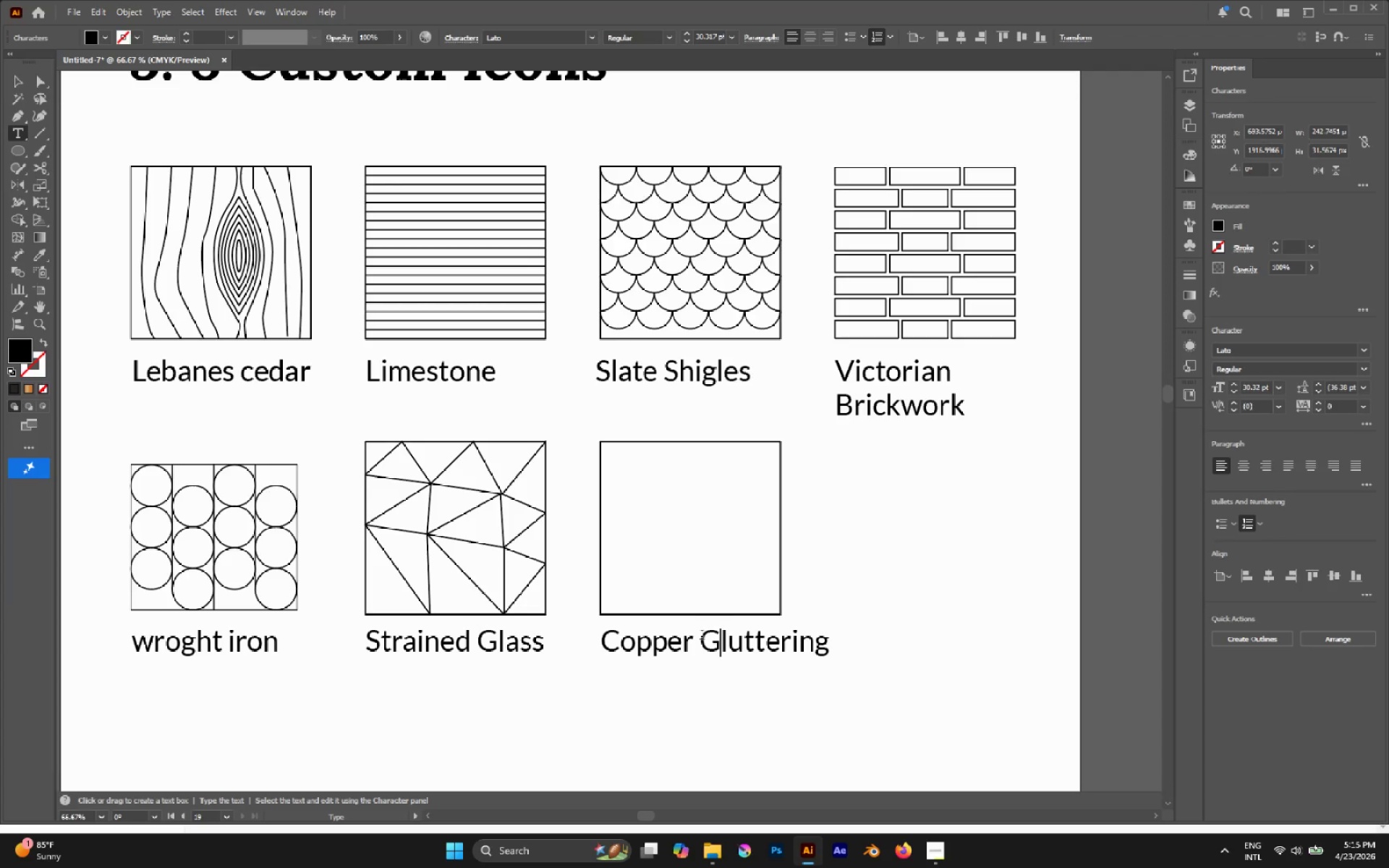 
key(Escape)
 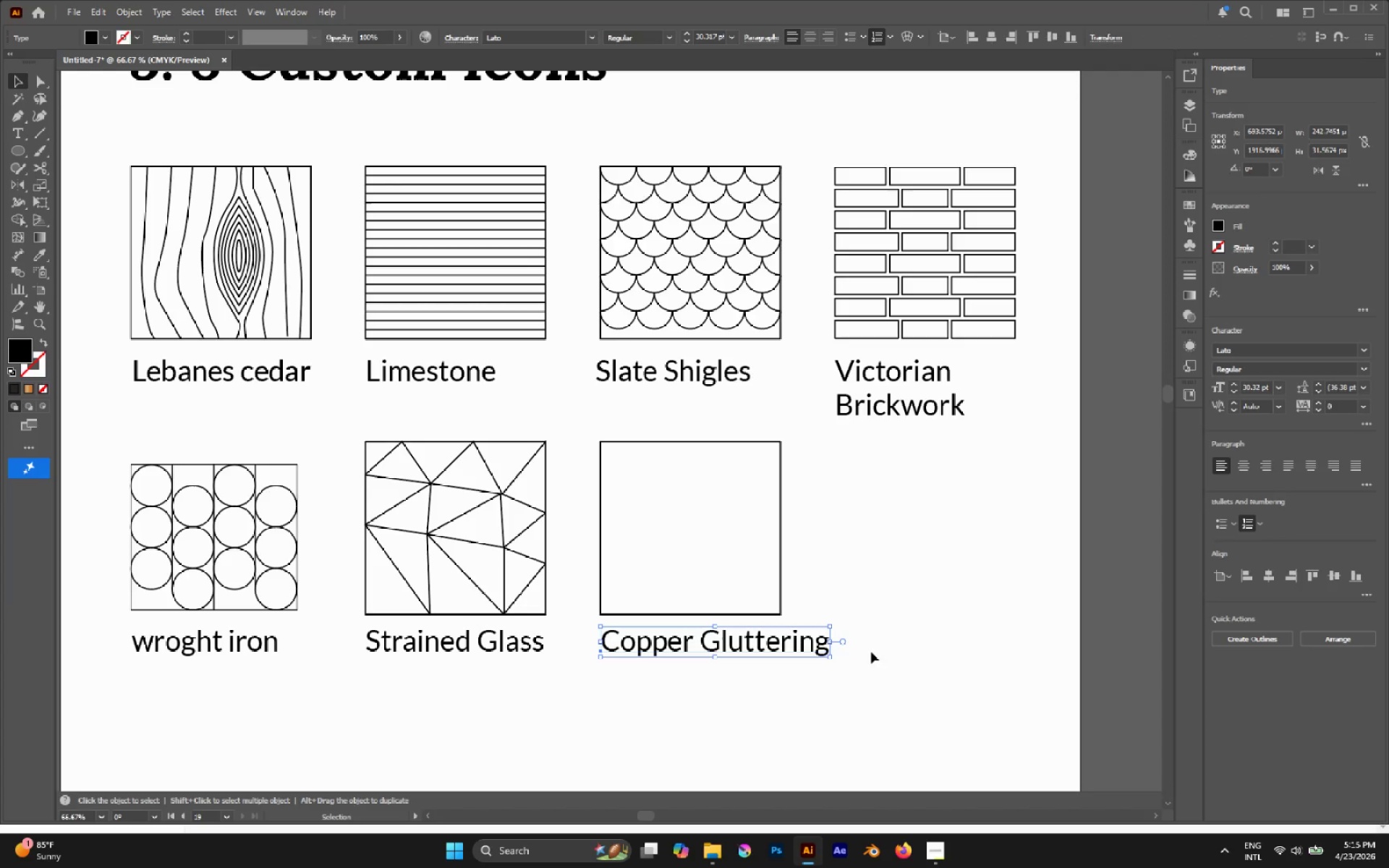 
hold_key(key=ShiftLeft, duration=2.41)
left_click_drag(start_coordinate=[829, 644], to_coordinate=[782, 638])
 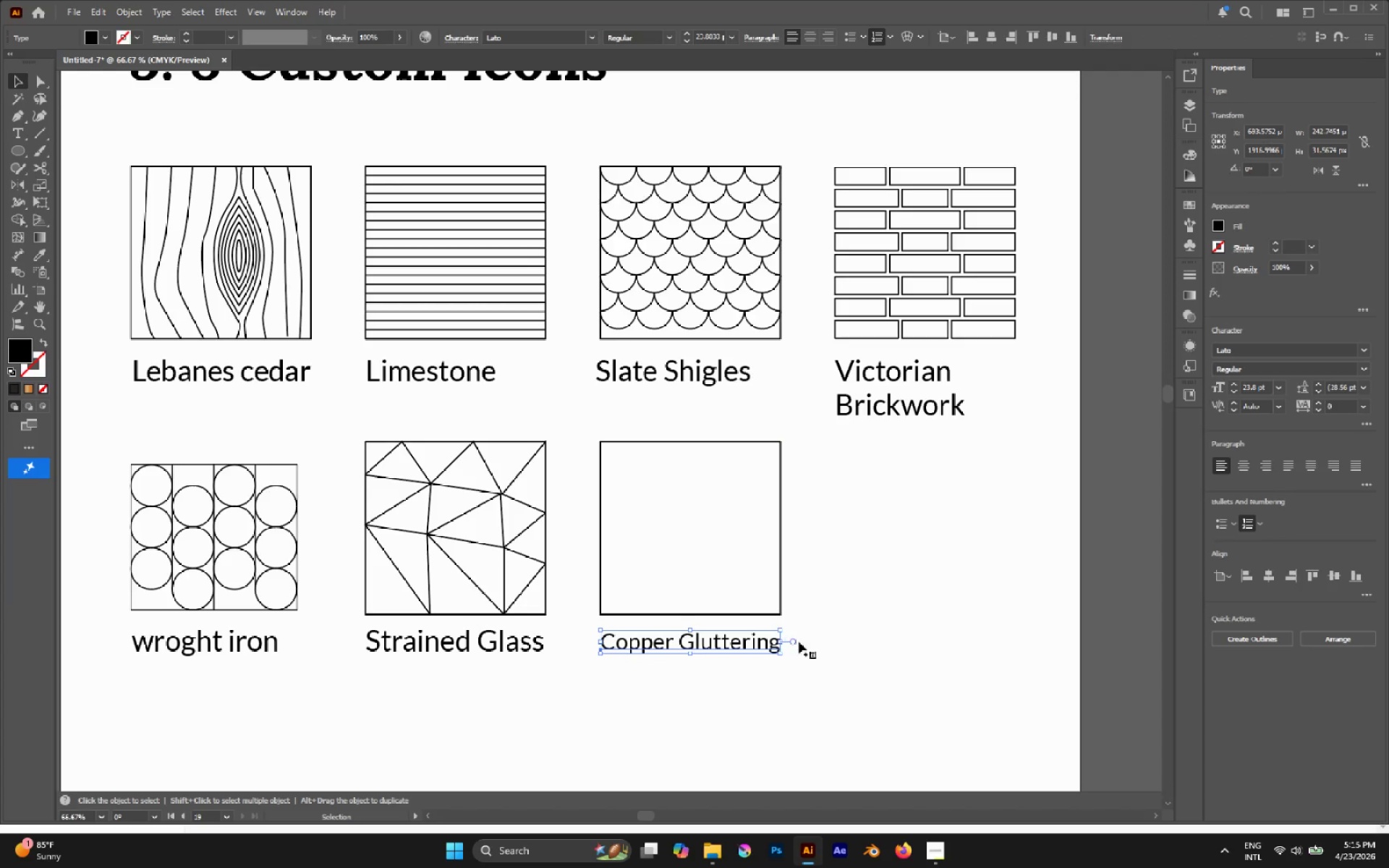 
left_click([806, 642])
 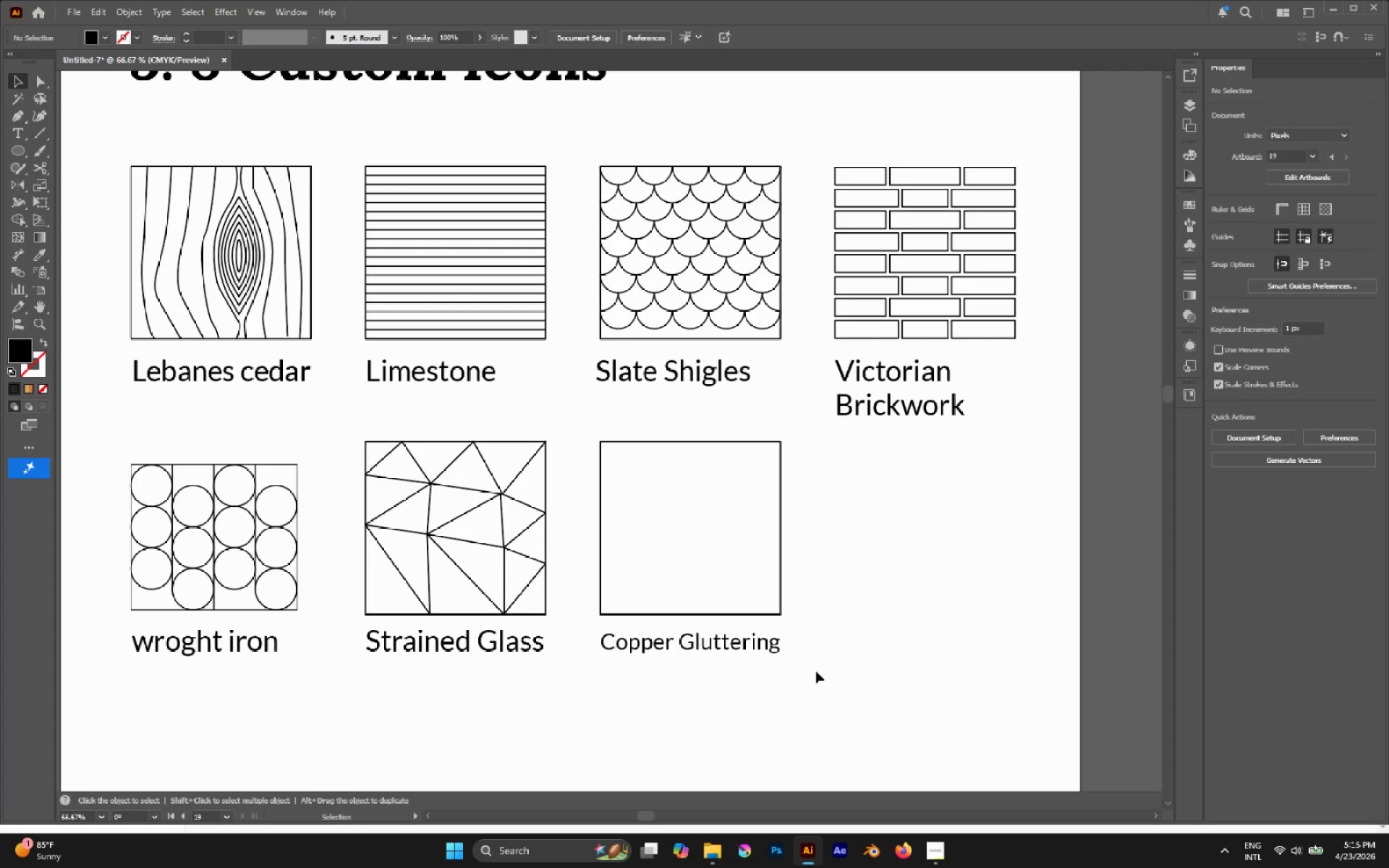 
left_click_drag(start_coordinate=[816, 672], to_coordinate=[752, 598])
 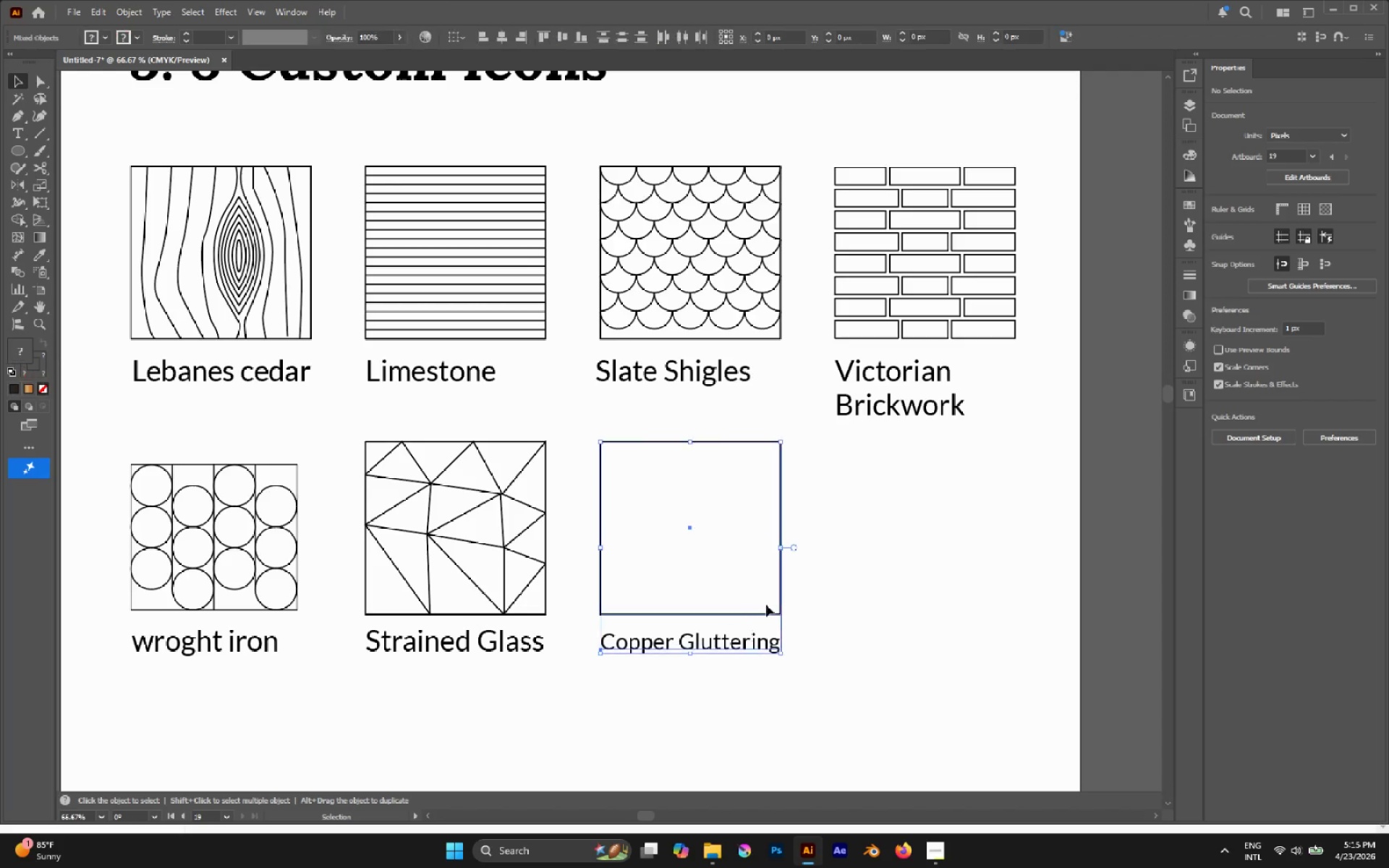 
hold_key(key=AltLeft, duration=2.05)
left_click_drag(start_coordinate=[782, 595], to_coordinate=[1017, 581])
 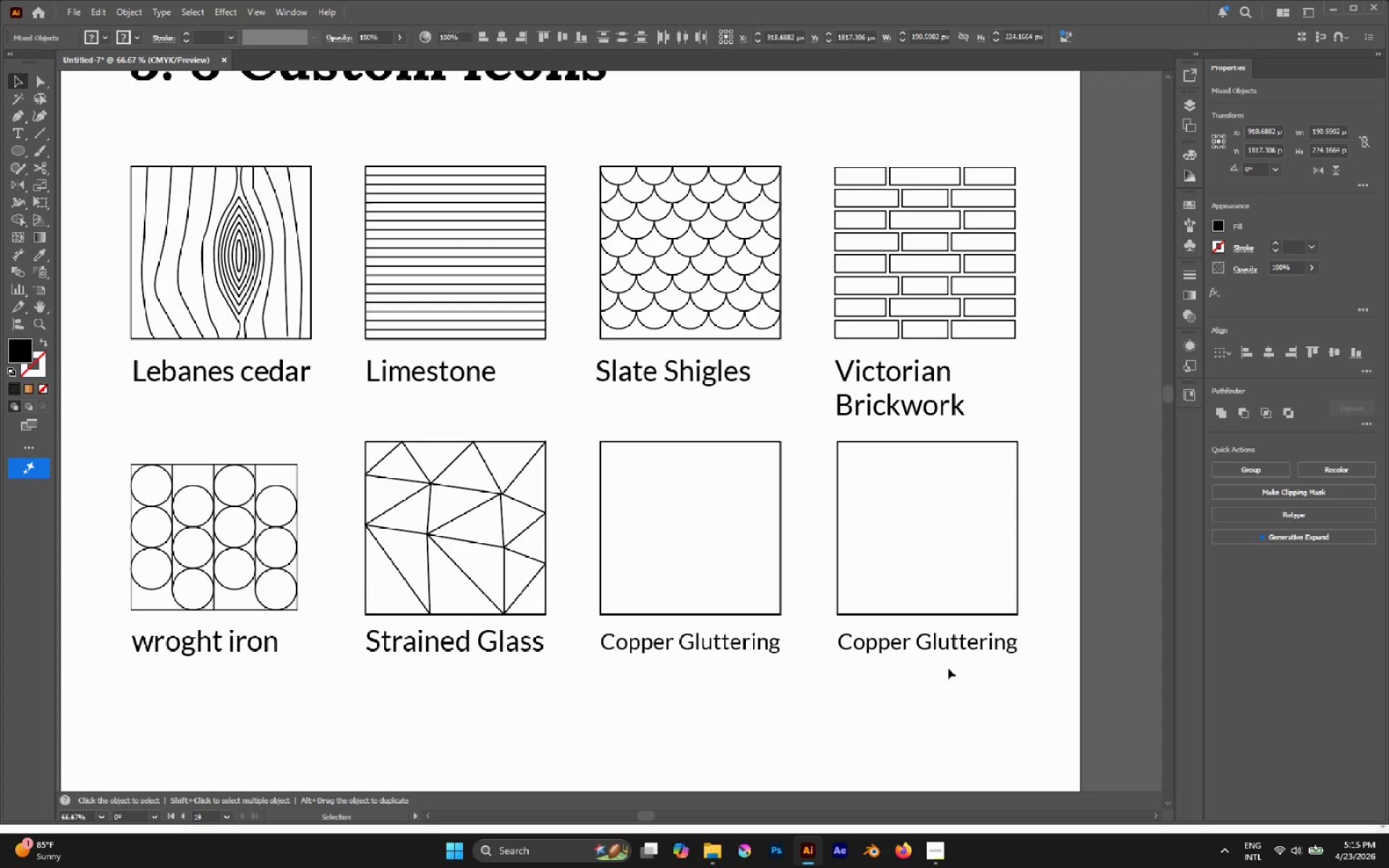 
hold_key(key=ShiftLeft, duration=1.25)
 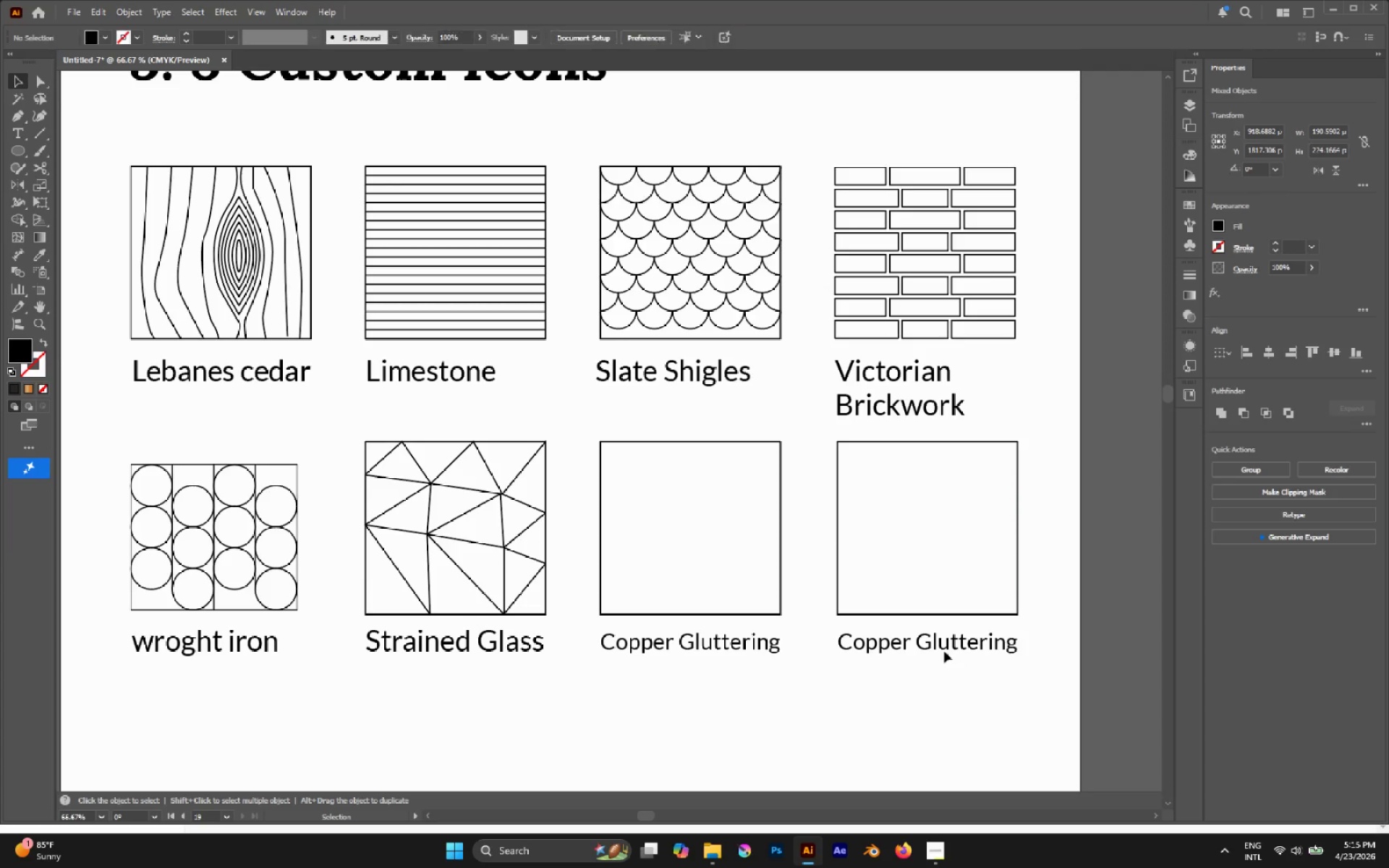 
double_click([943, 640])
 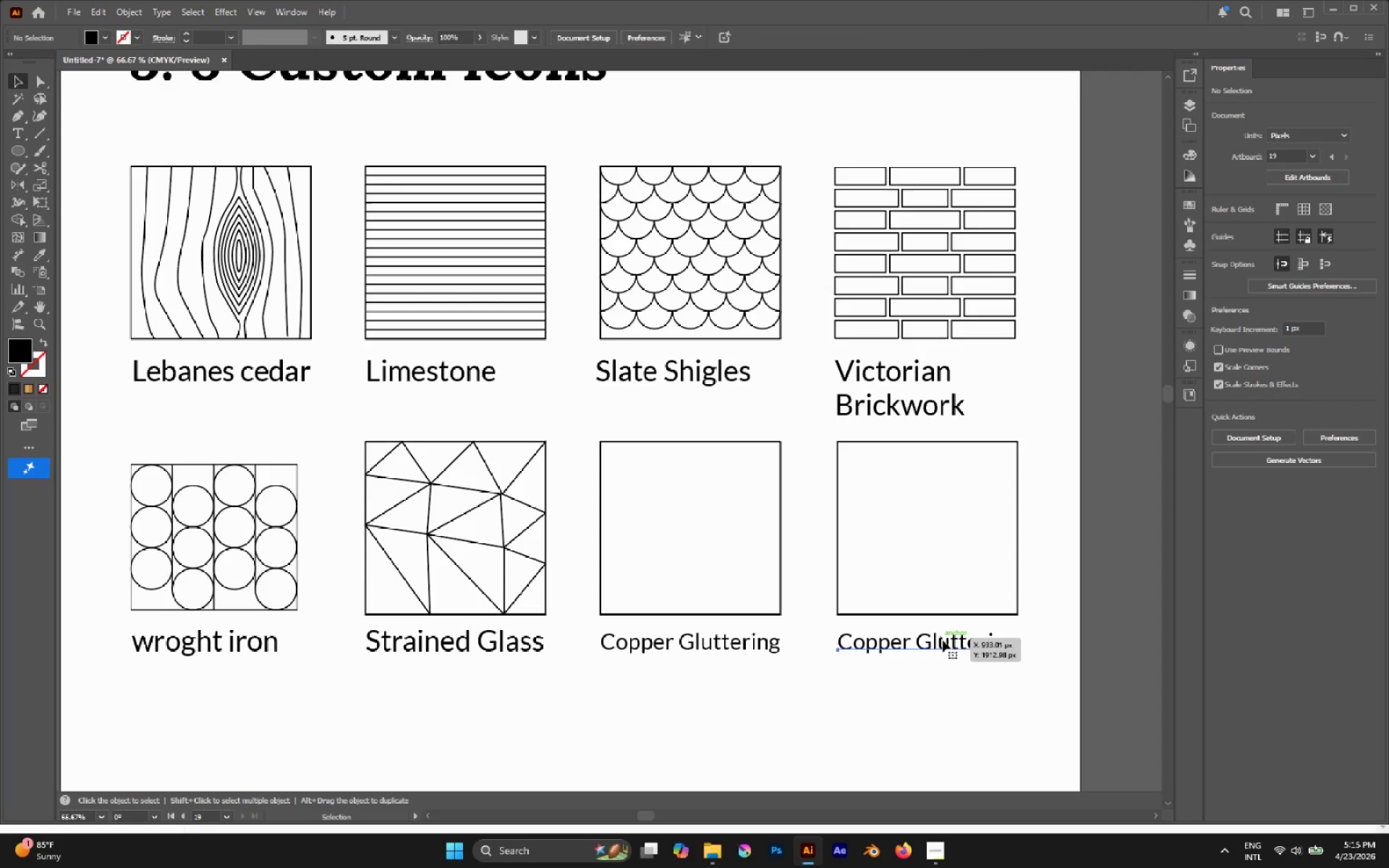 
triple_click([943, 640])
 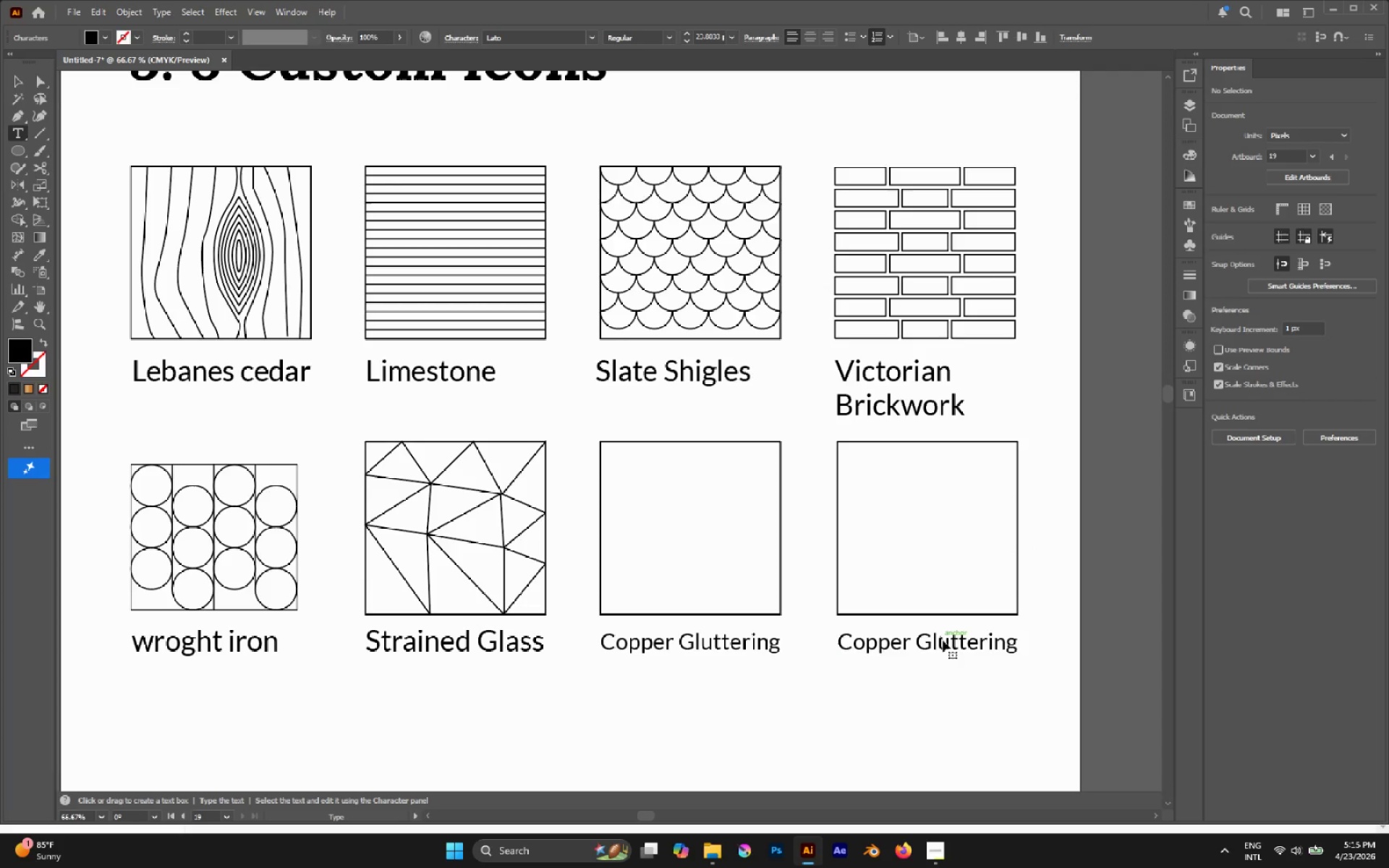 
triple_click([943, 640])
 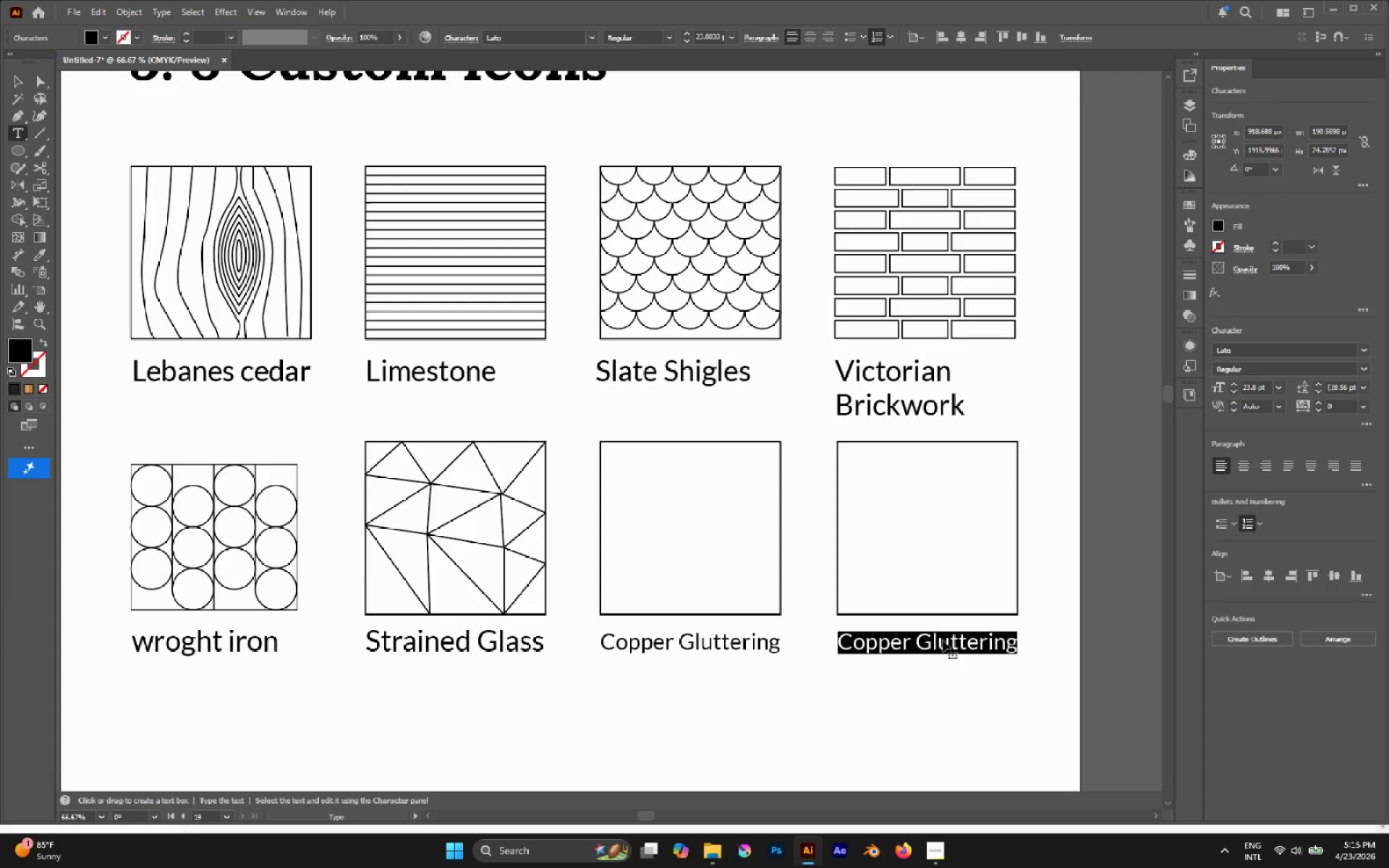 
type(Historic Stucco)
key(Escape)
 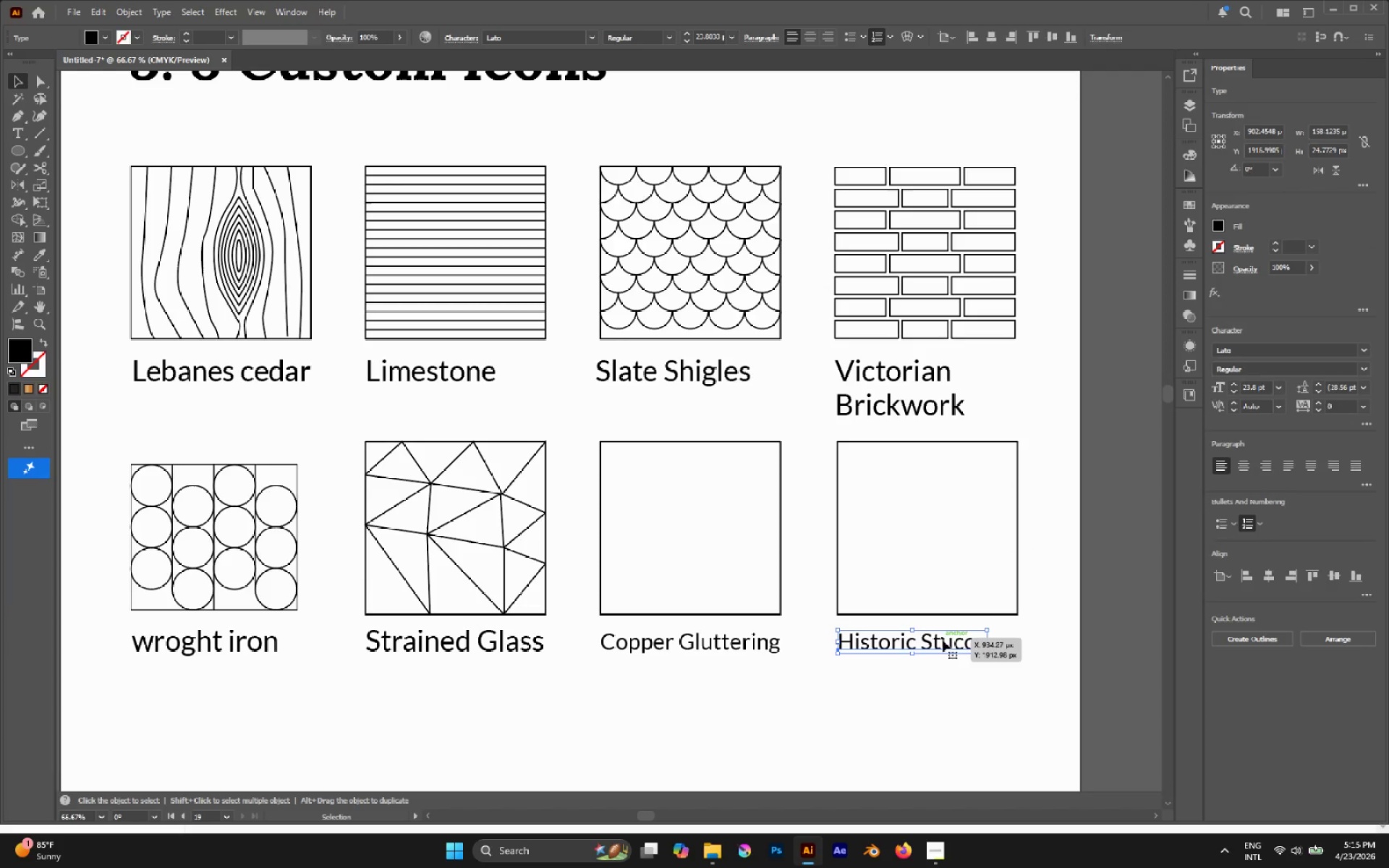 
hold_key(key=AltLeft, duration=0.47)
scroll: coordinate [943, 640], scroll_direction: down, amount: 2.0
 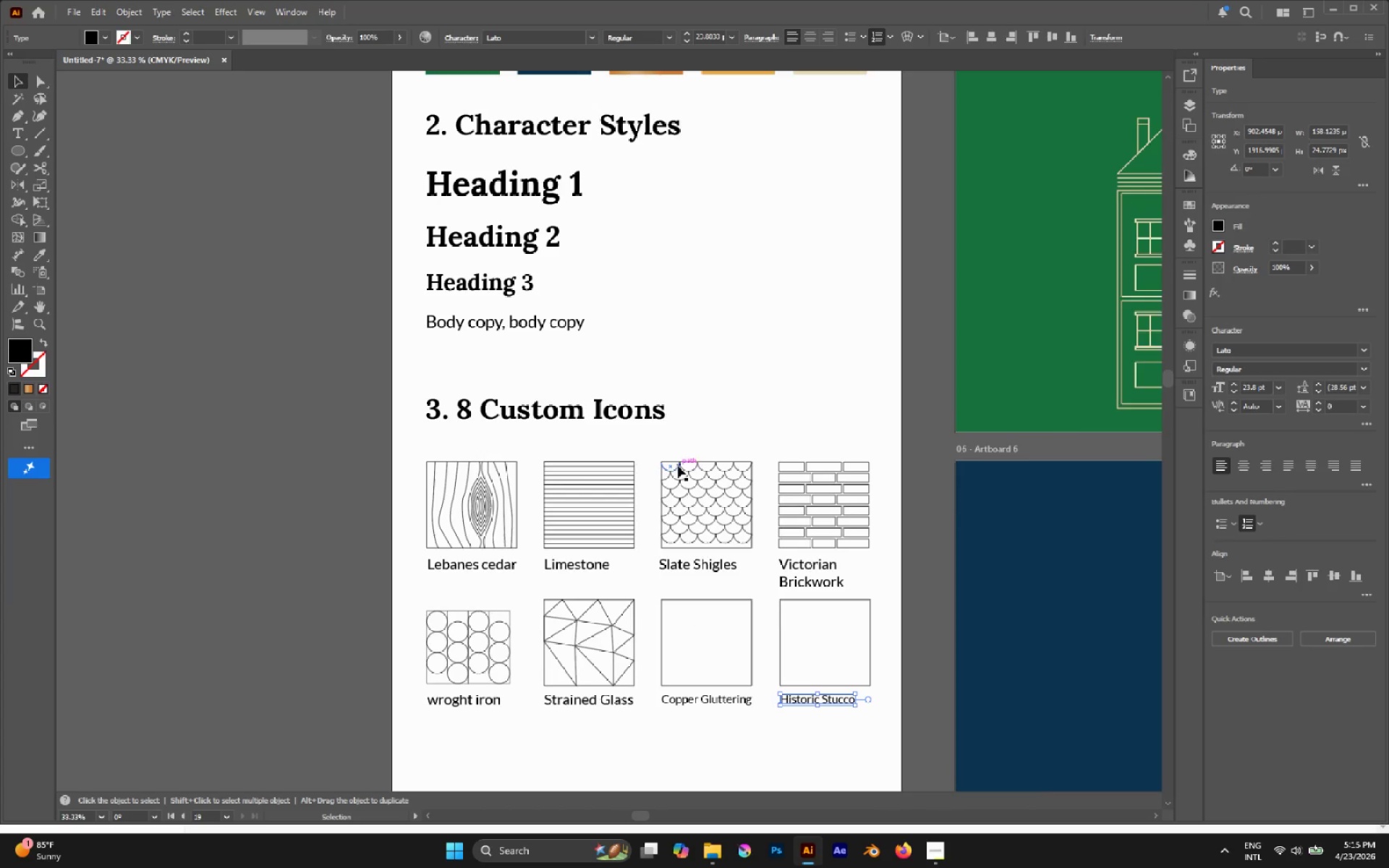 
left_click_drag(start_coordinate=[415, 459], to_coordinate=[512, 582])
 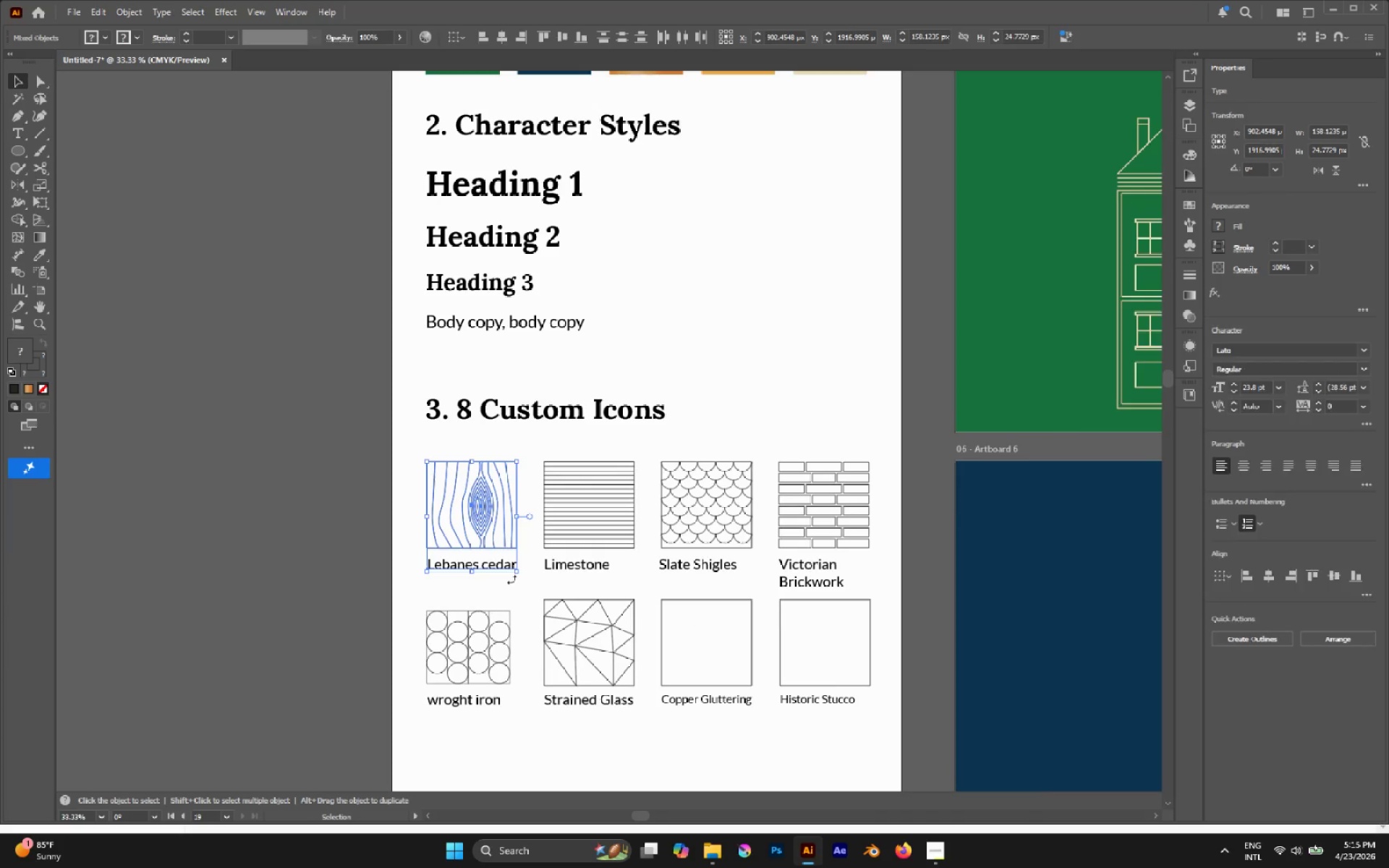 
key(Control+G)
 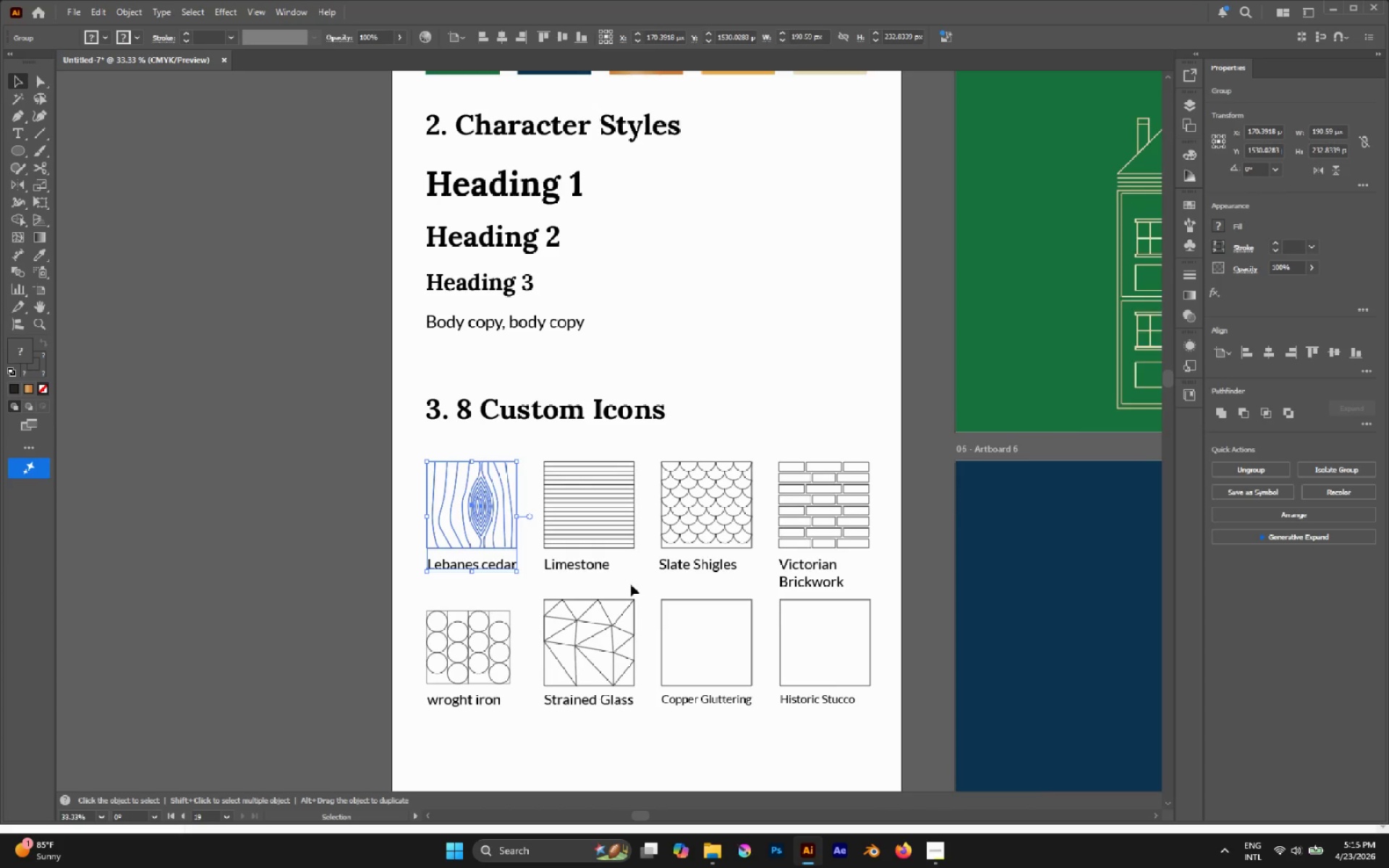 
left_click_drag(start_coordinate=[631, 584], to_coordinate=[581, 514])
 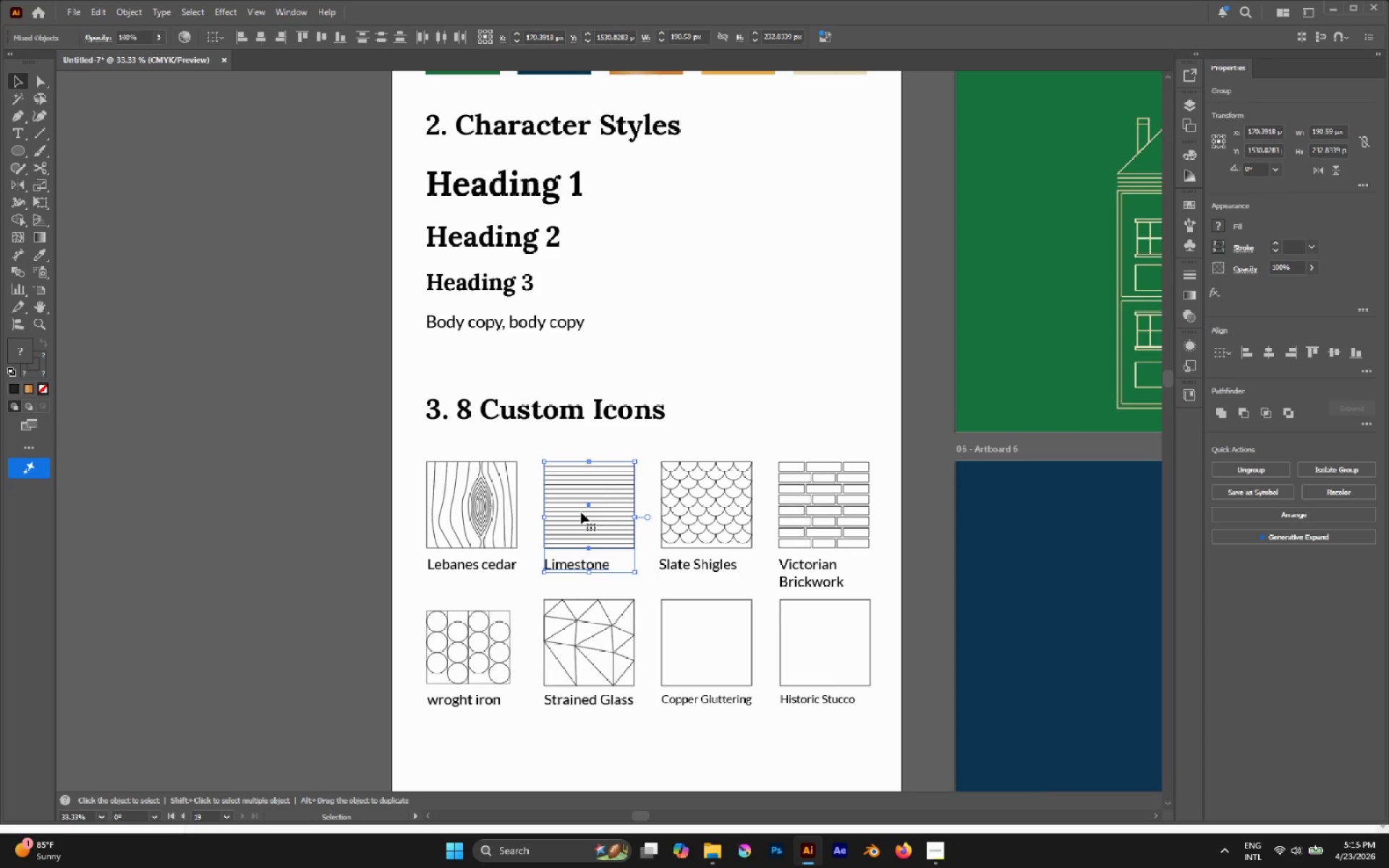 
key(Control+G)
 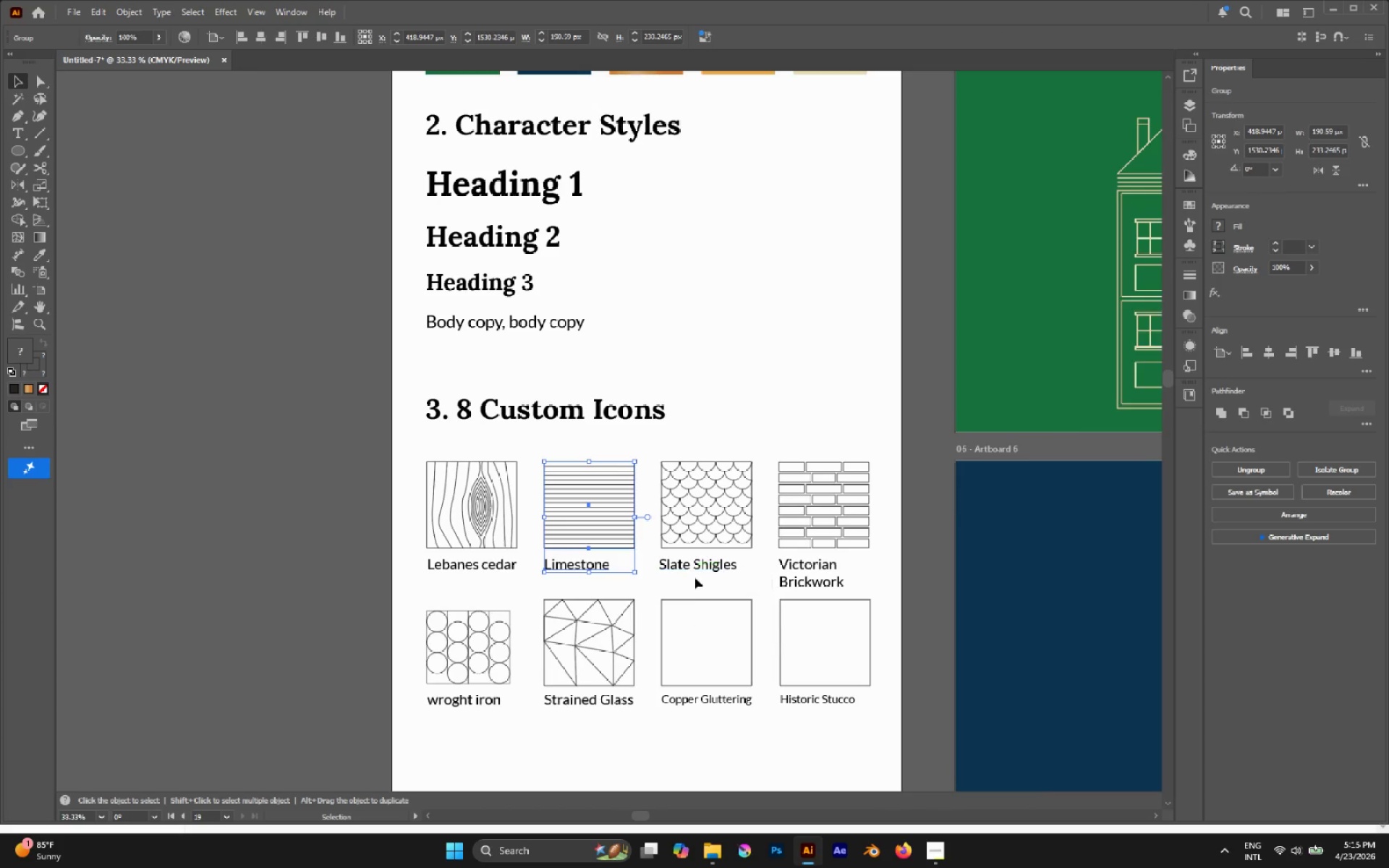 
left_click_drag(start_coordinate=[695, 581], to_coordinate=[682, 504])
 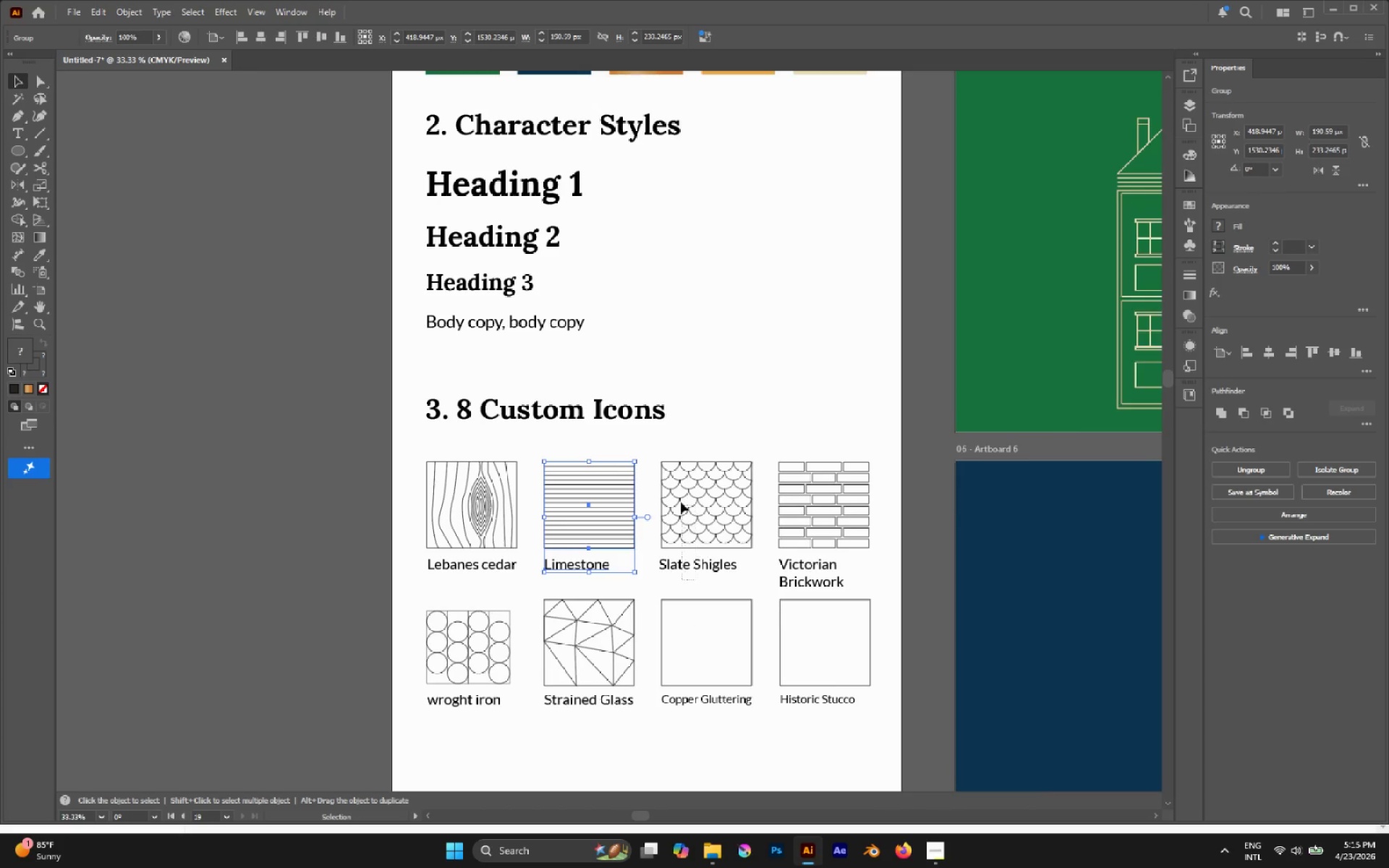 
hold_key(key=ControlLeft, duration=0.38)
 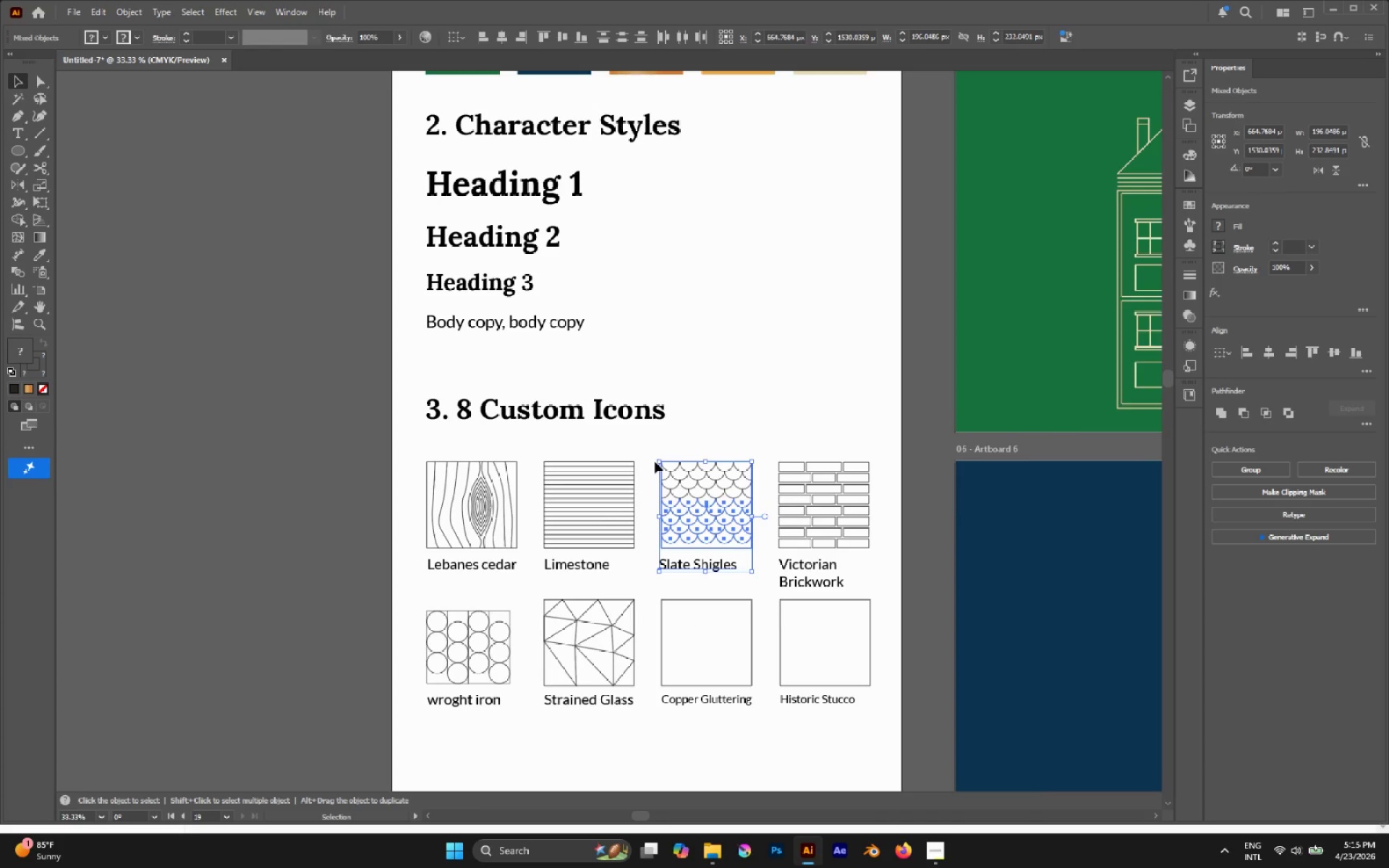 
left_click_drag(start_coordinate=[645, 445], to_coordinate=[763, 579])
 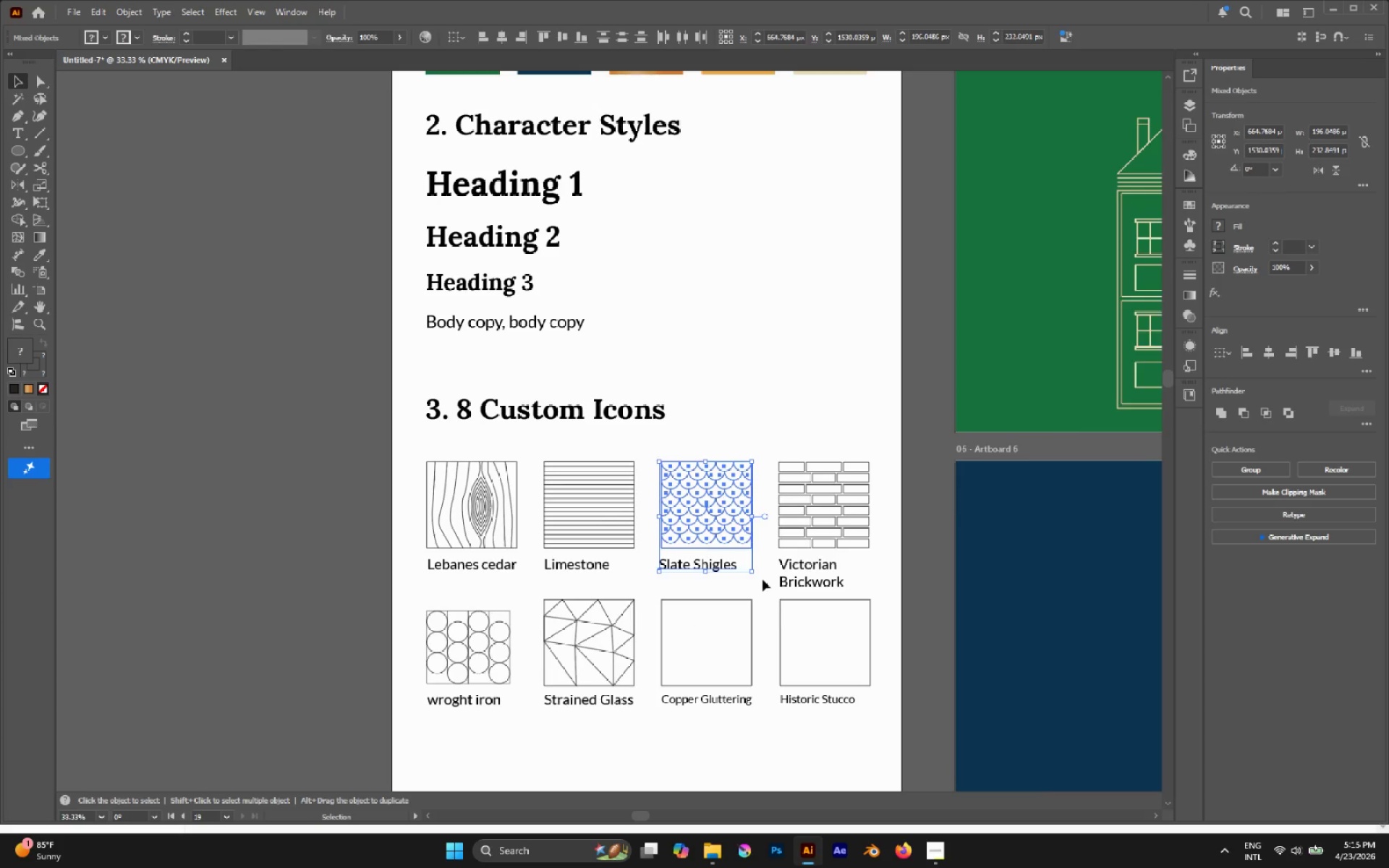 
key(Control+G)
 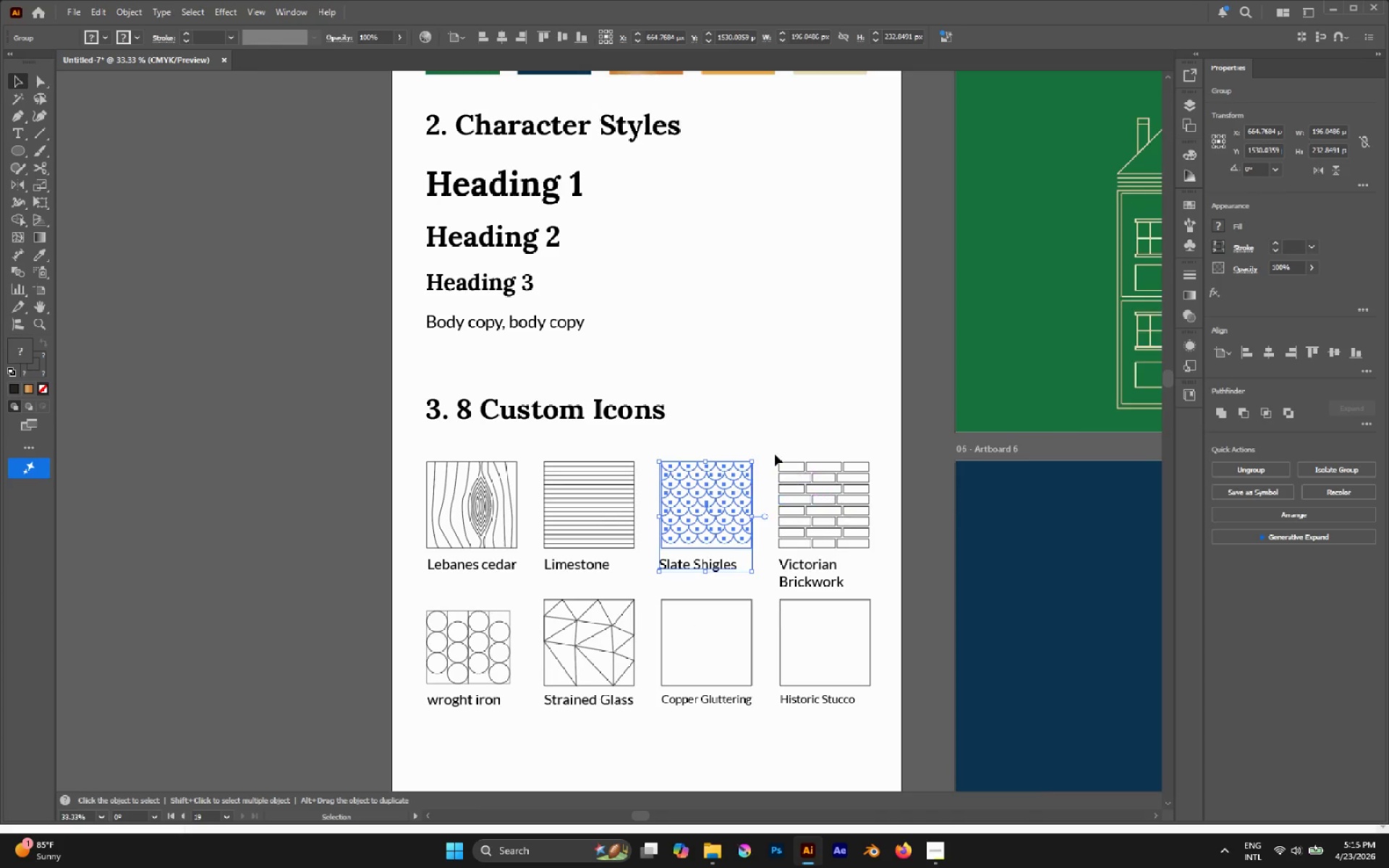 
left_click_drag(start_coordinate=[775, 454], to_coordinate=[880, 586])
 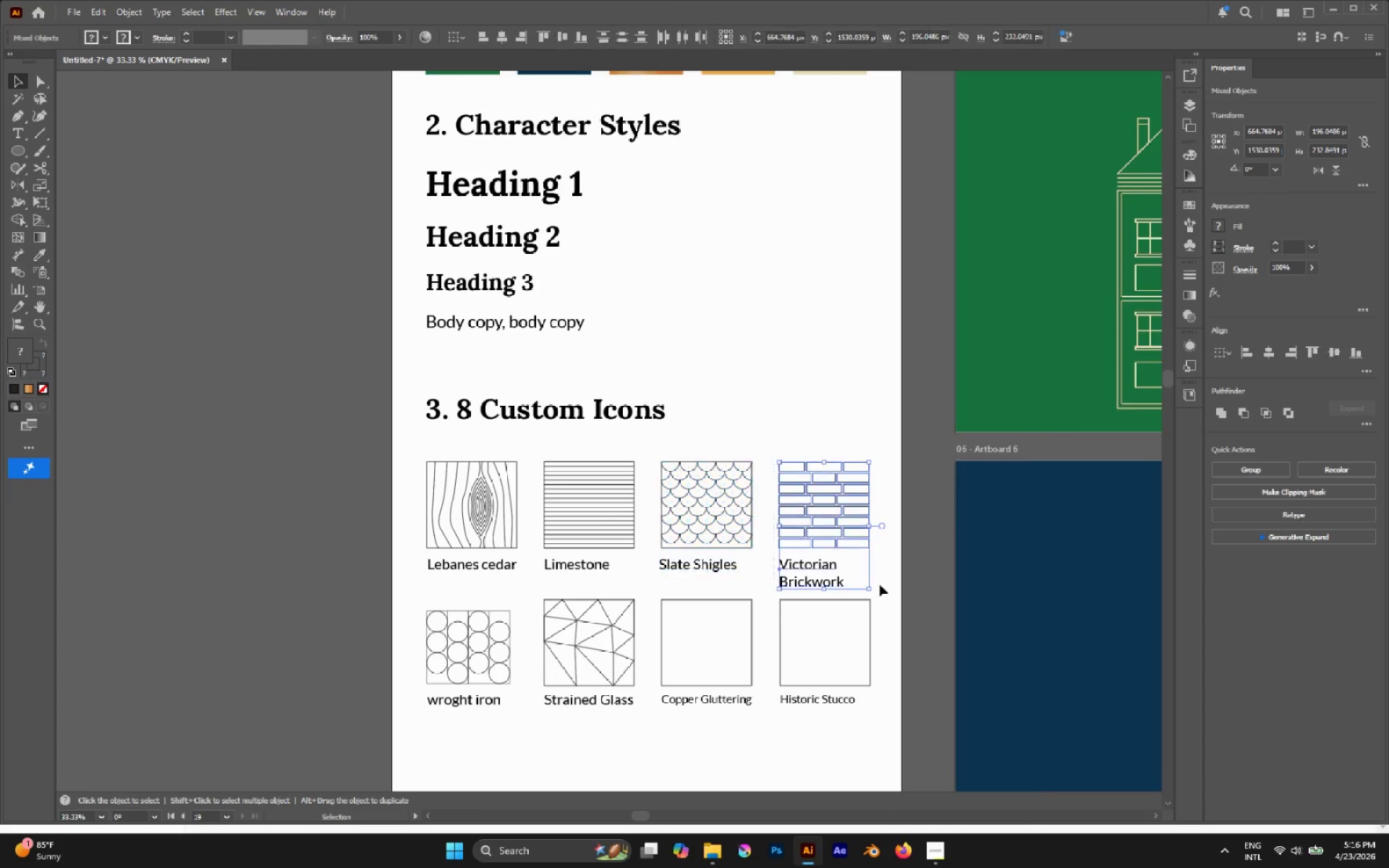 
key(Control+G)
 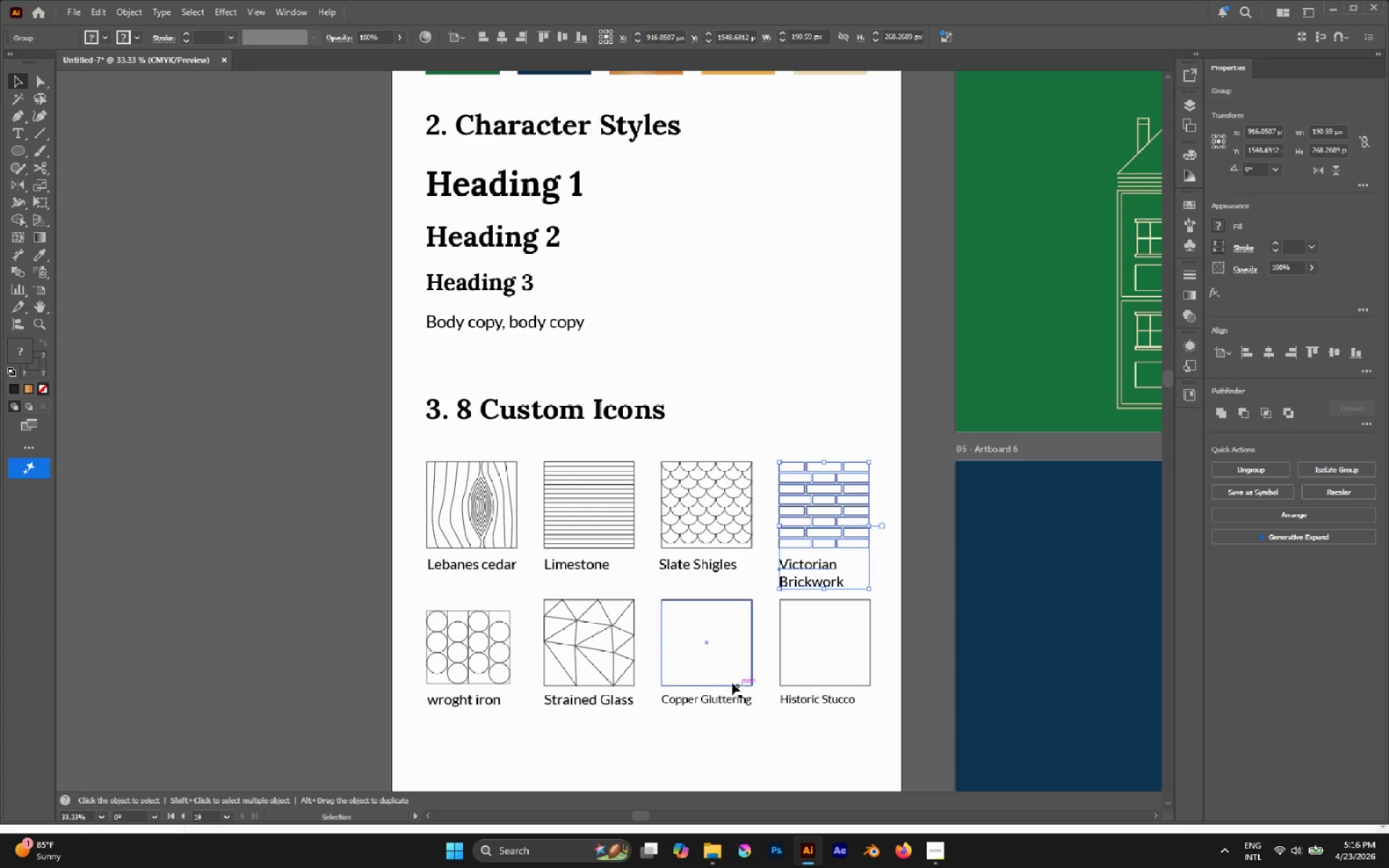 
scroll: coordinate [678, 681], scroll_direction: down, amount: 3.0
 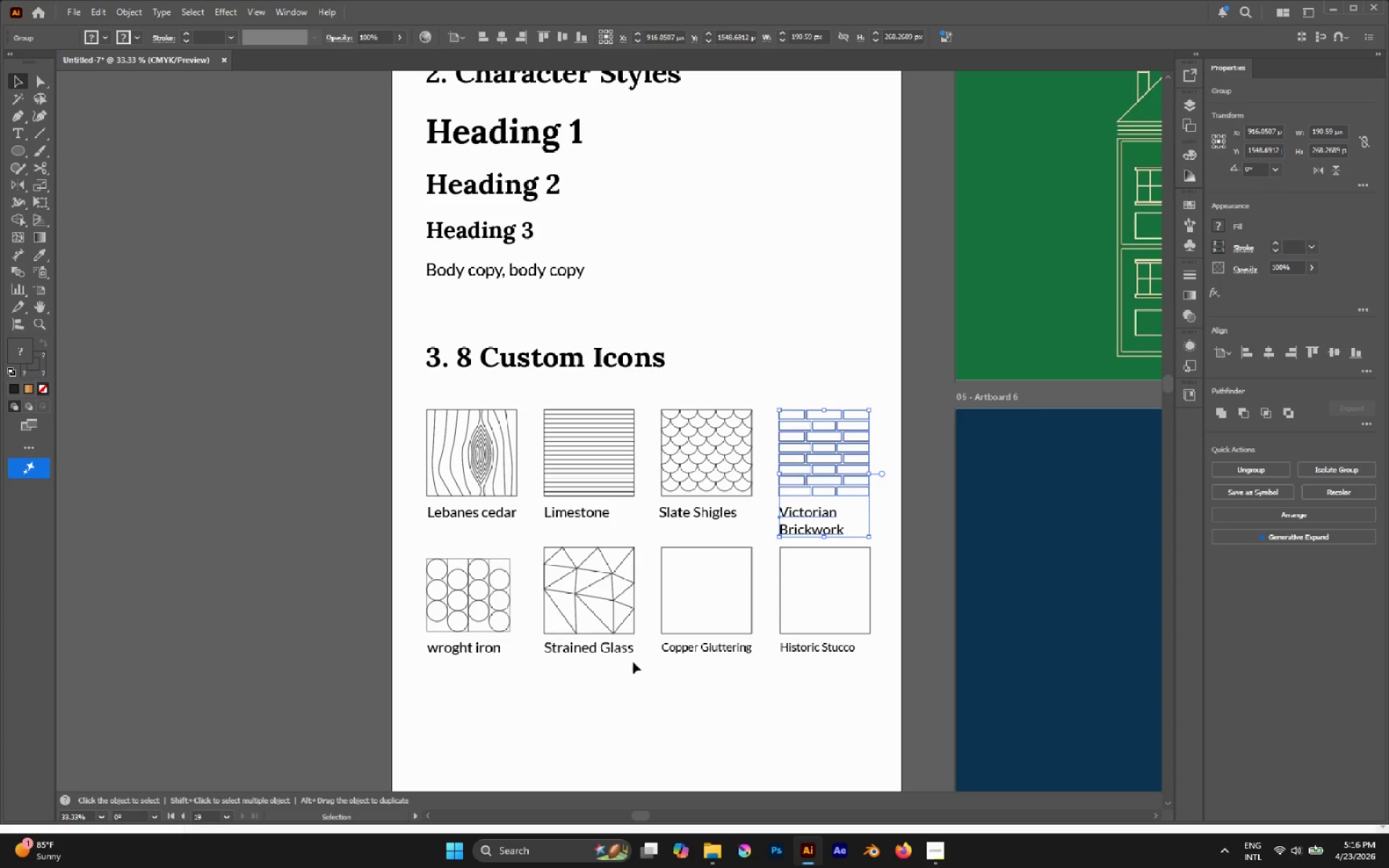 
left_click([636, 661])
 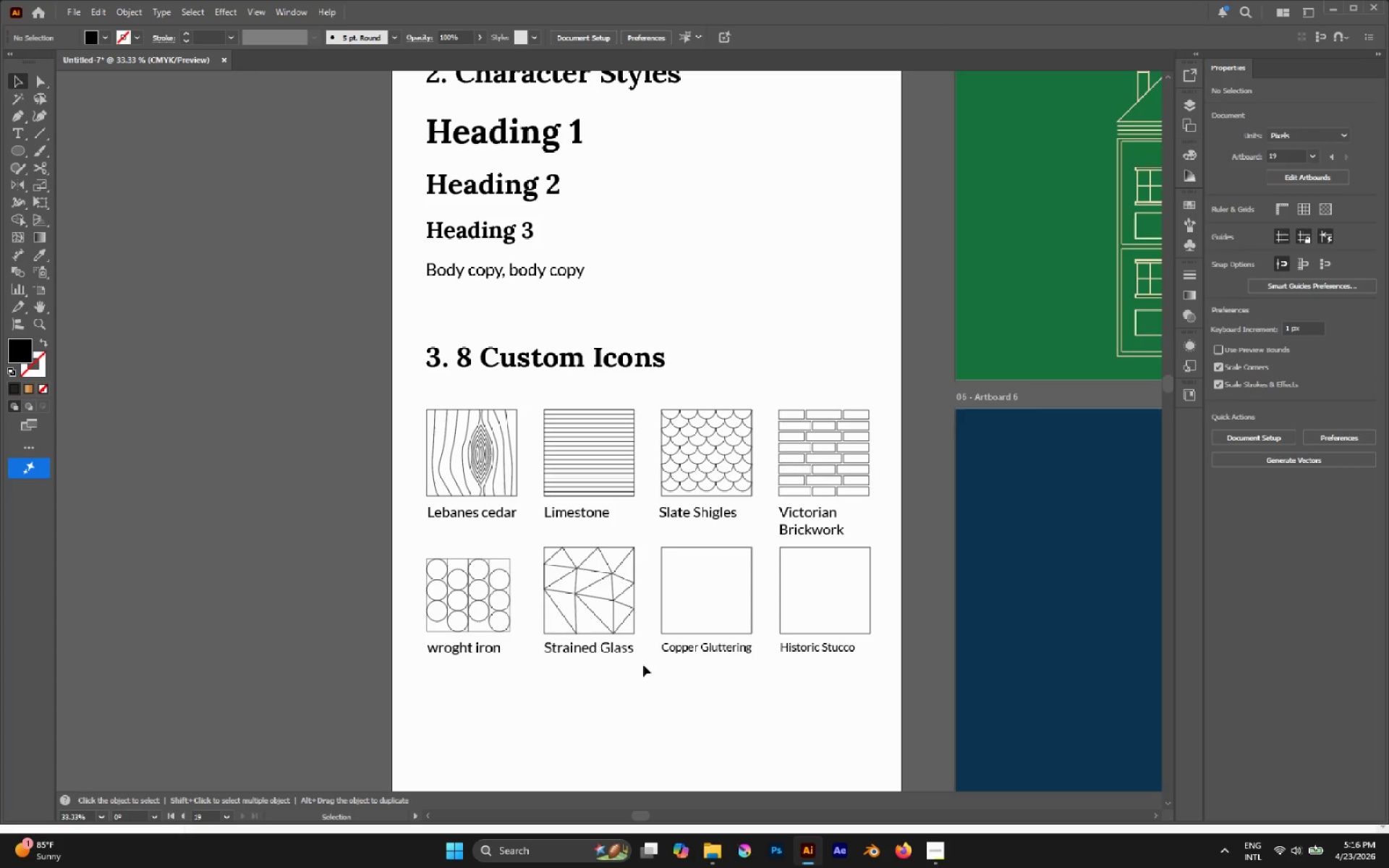 
left_click_drag(start_coordinate=[643, 665], to_coordinate=[534, 533])
 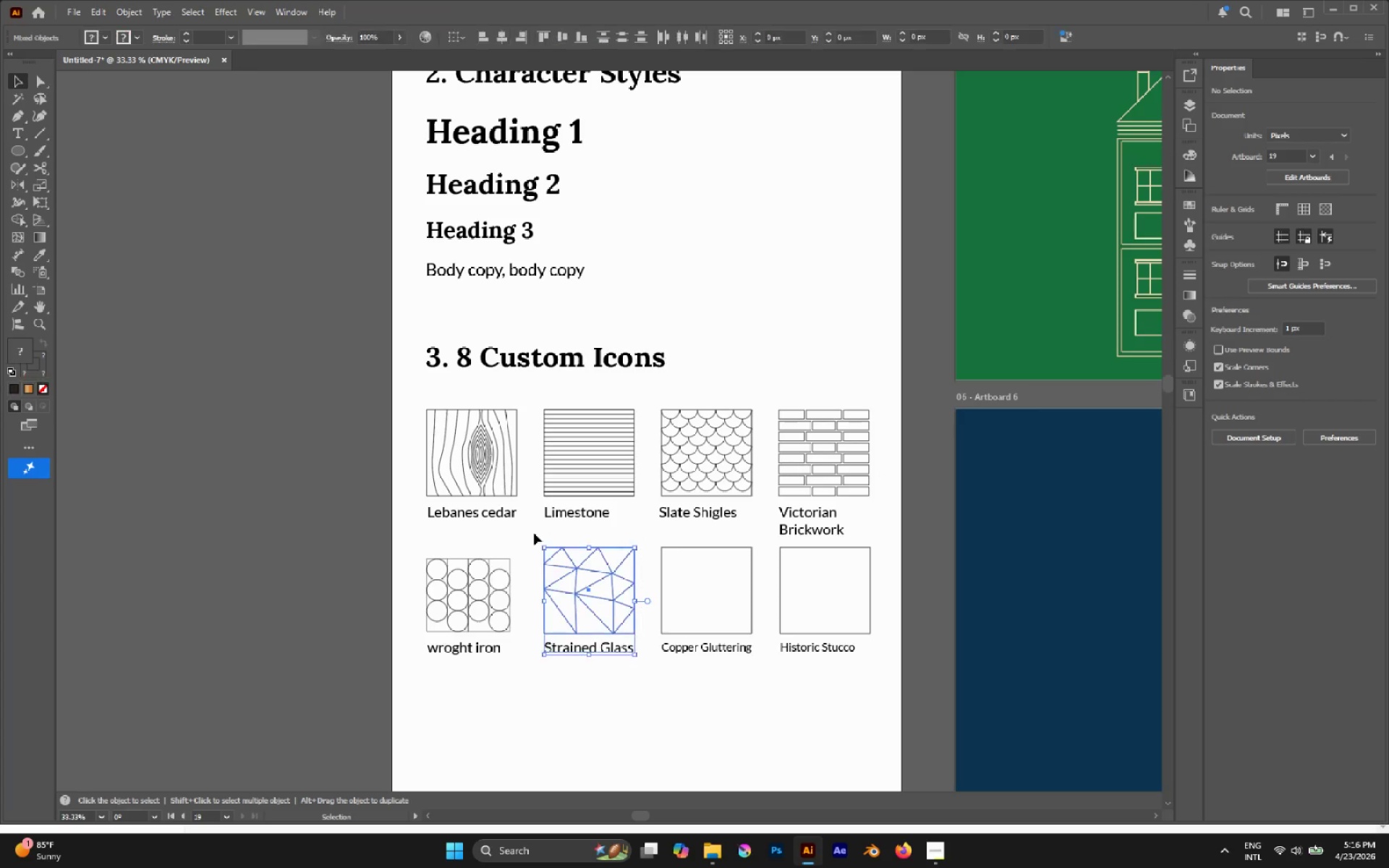 
key(Control+G)
 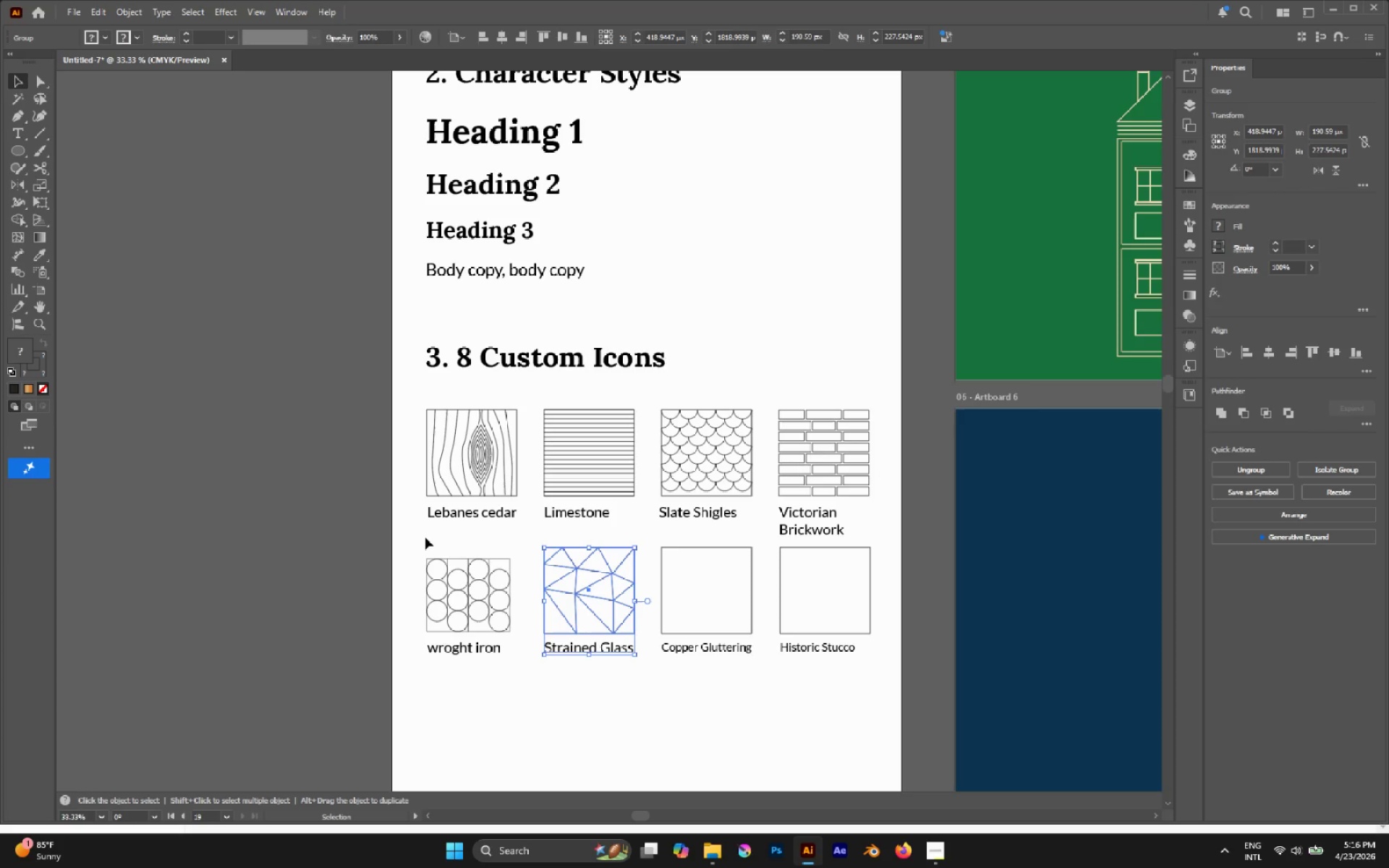 
left_click_drag(start_coordinate=[421, 545], to_coordinate=[533, 662])
 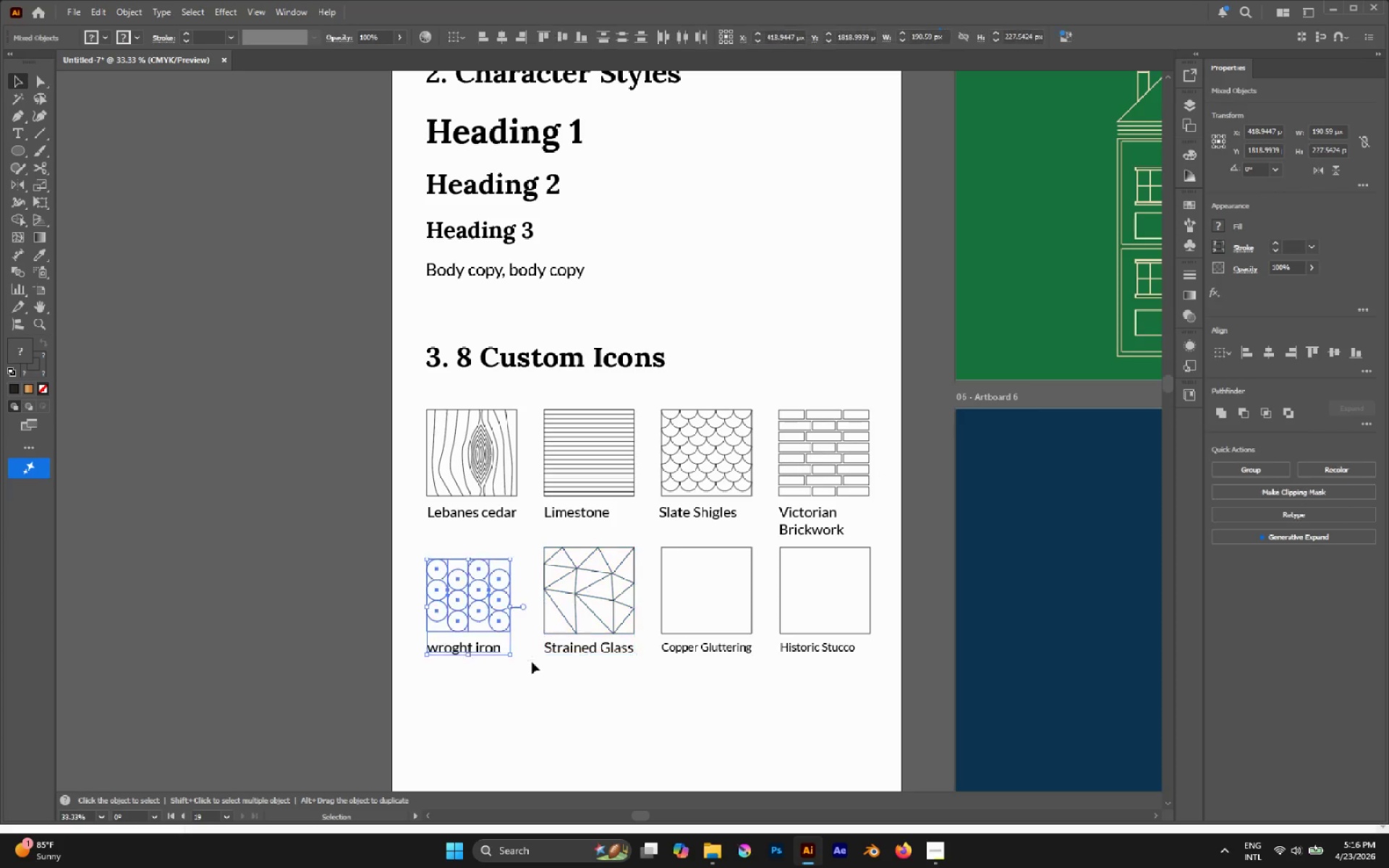 
key(Control+G)
 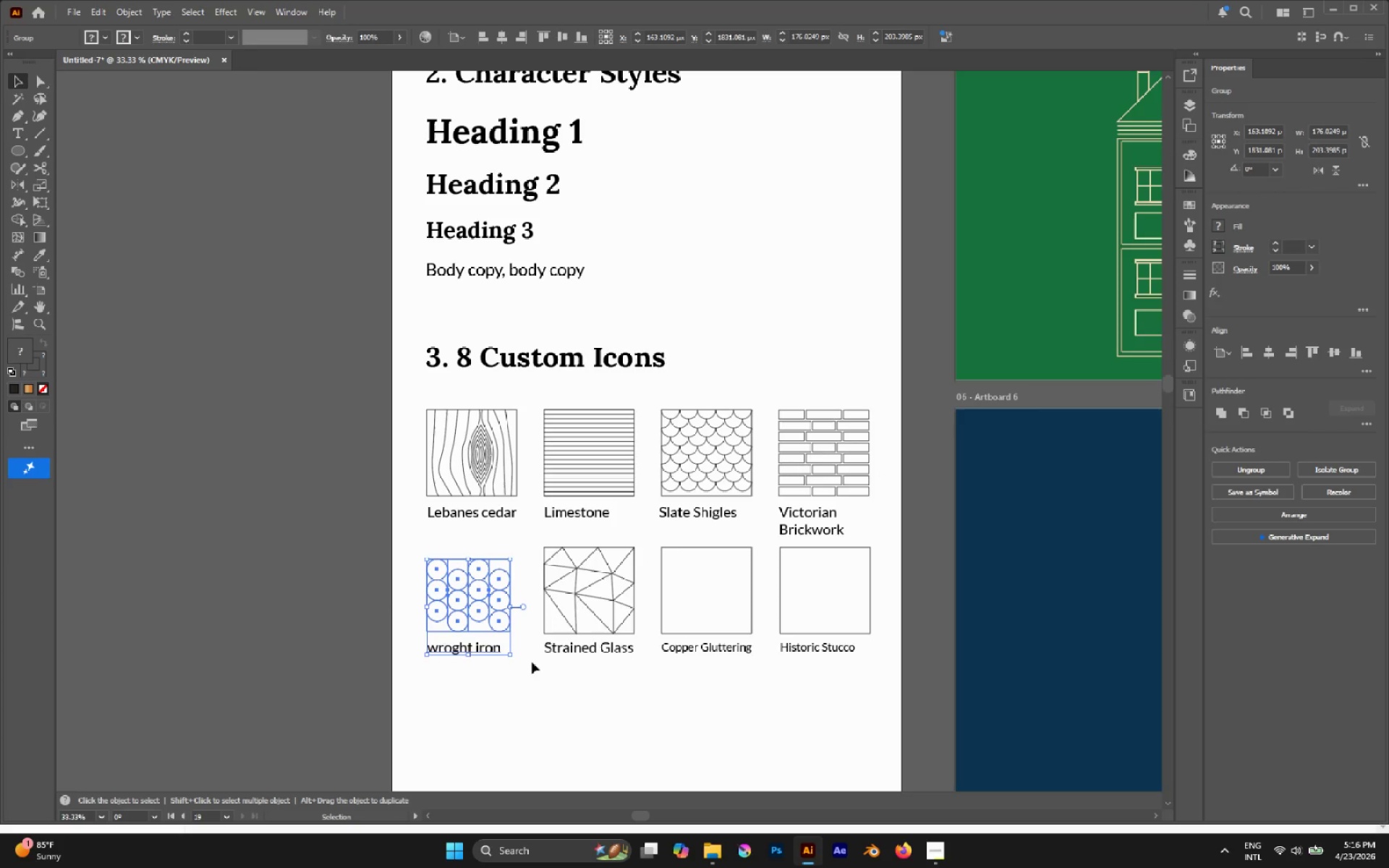 
key(Alt+Tab)